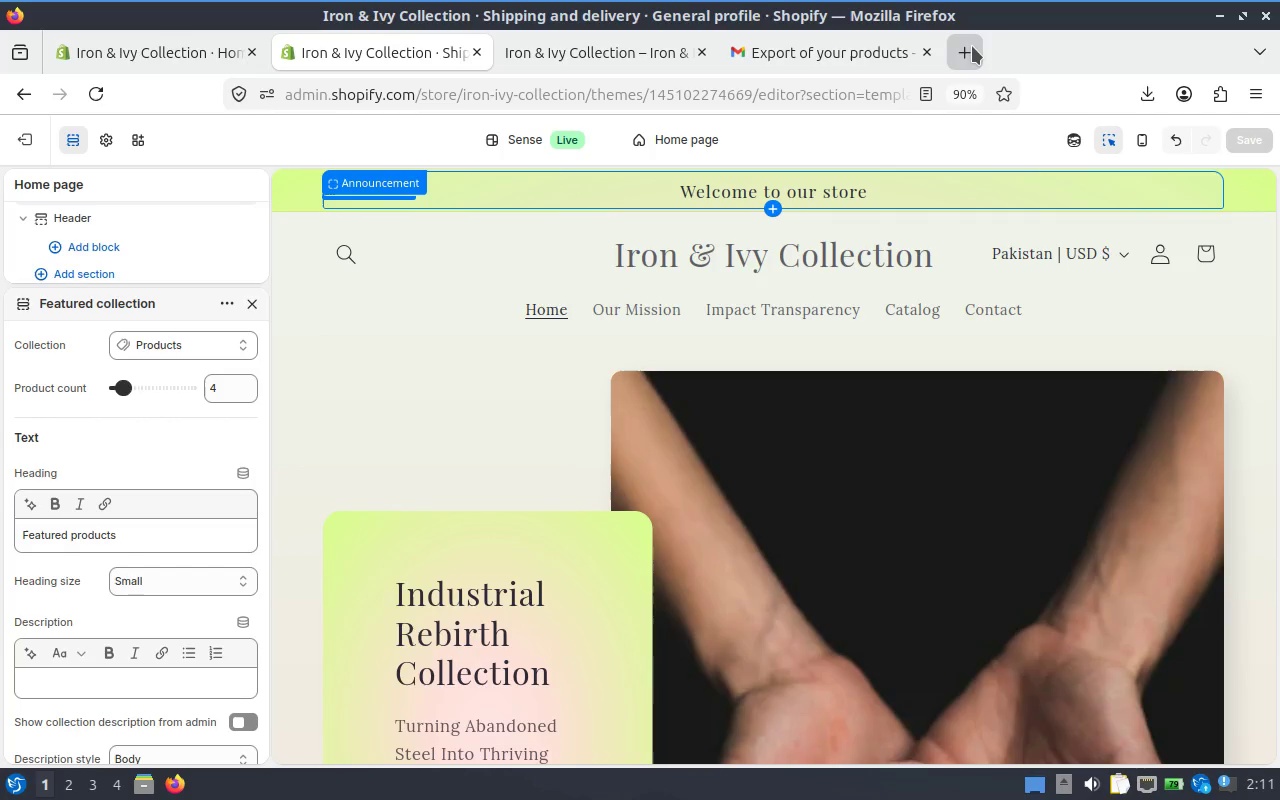 
hold_key(key=ControlLeft, duration=0.74)
 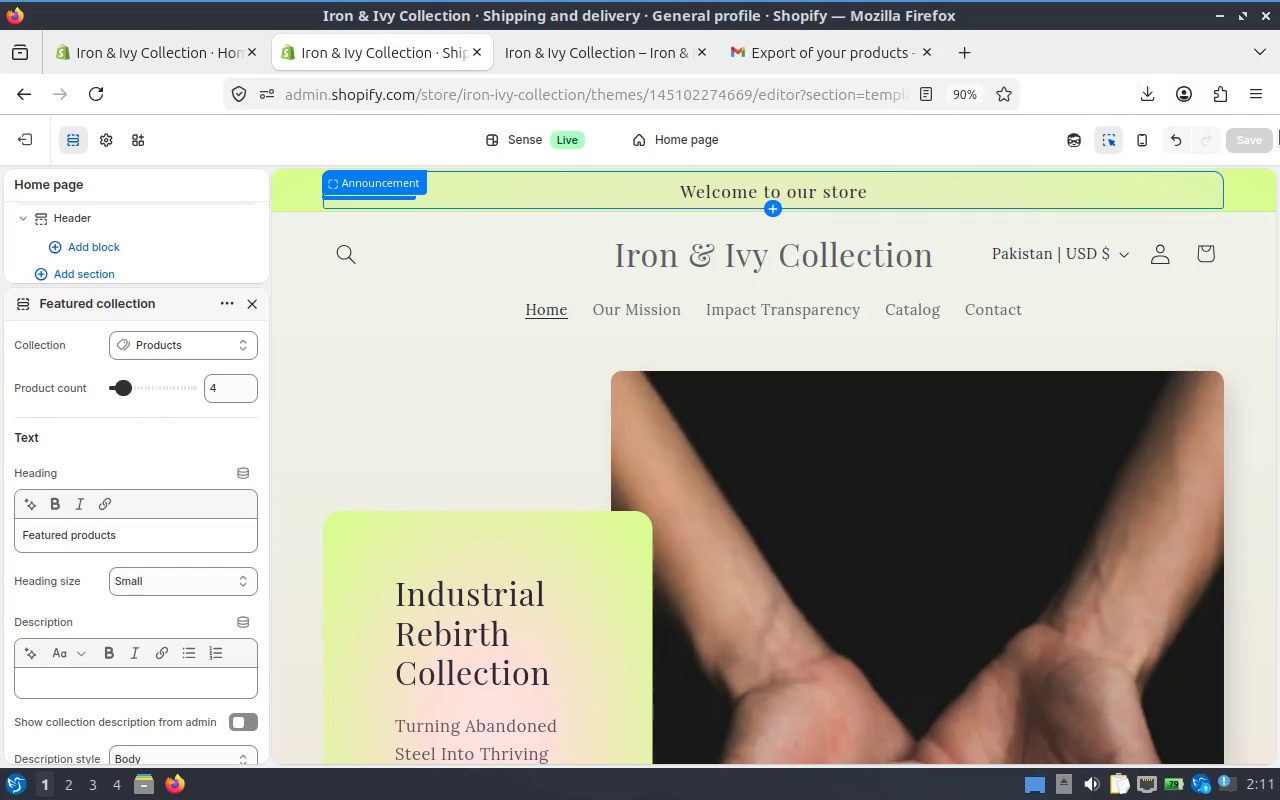 
hold_key(key=ShiftLeft, duration=0.55)
 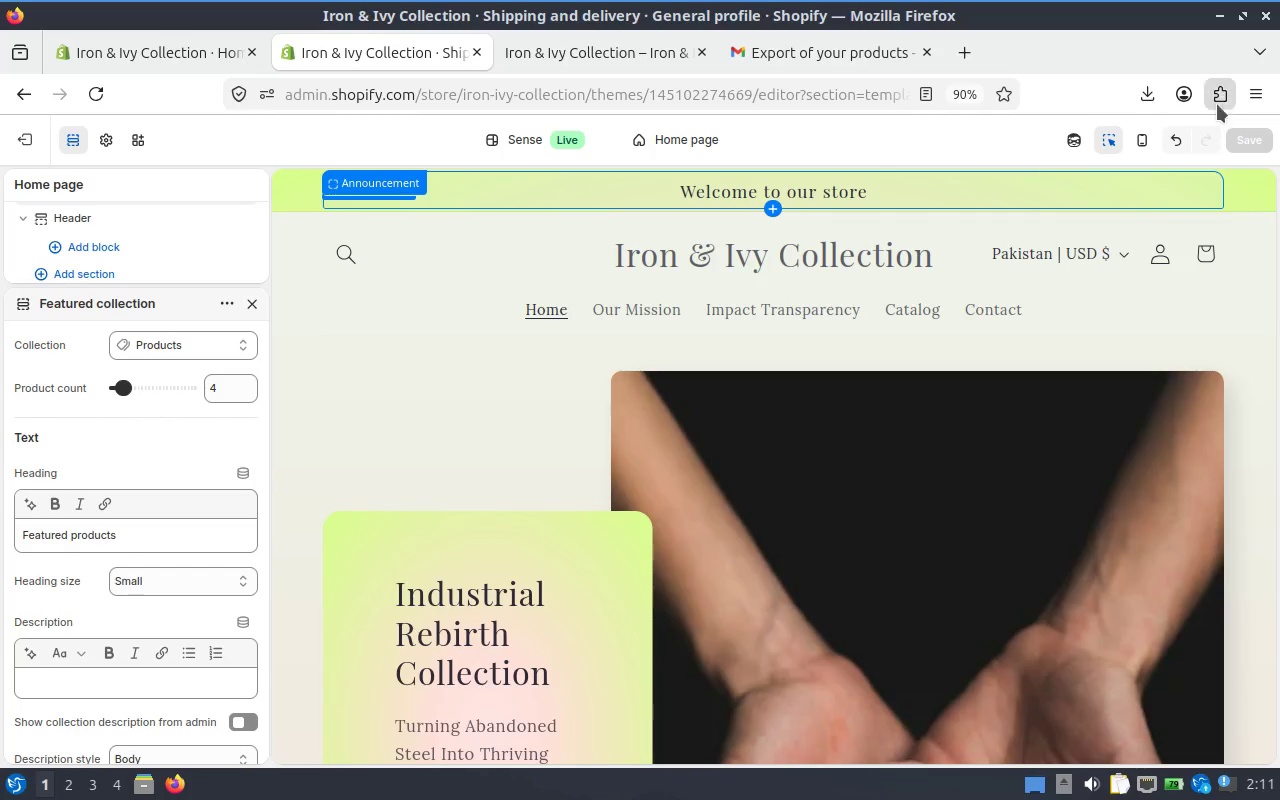 
left_click([1240, 91])
 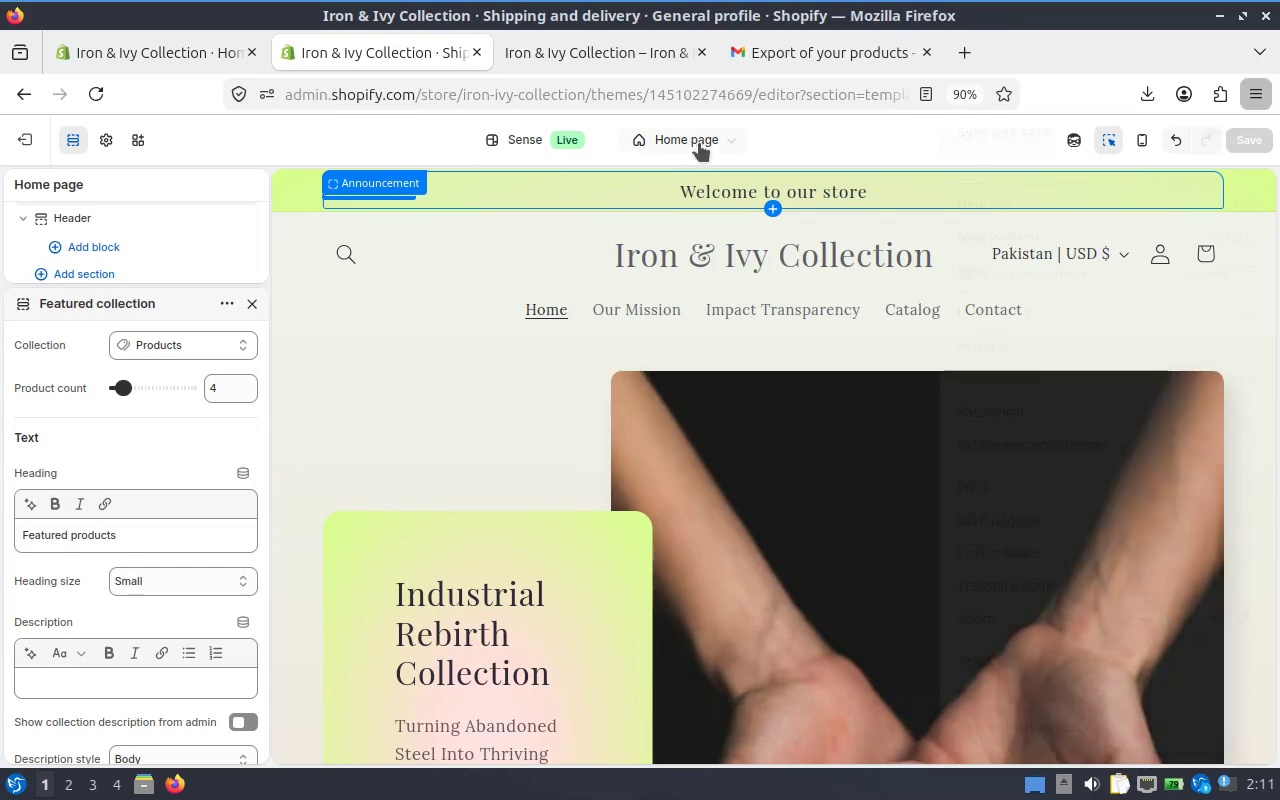 
left_click([169, 54])
 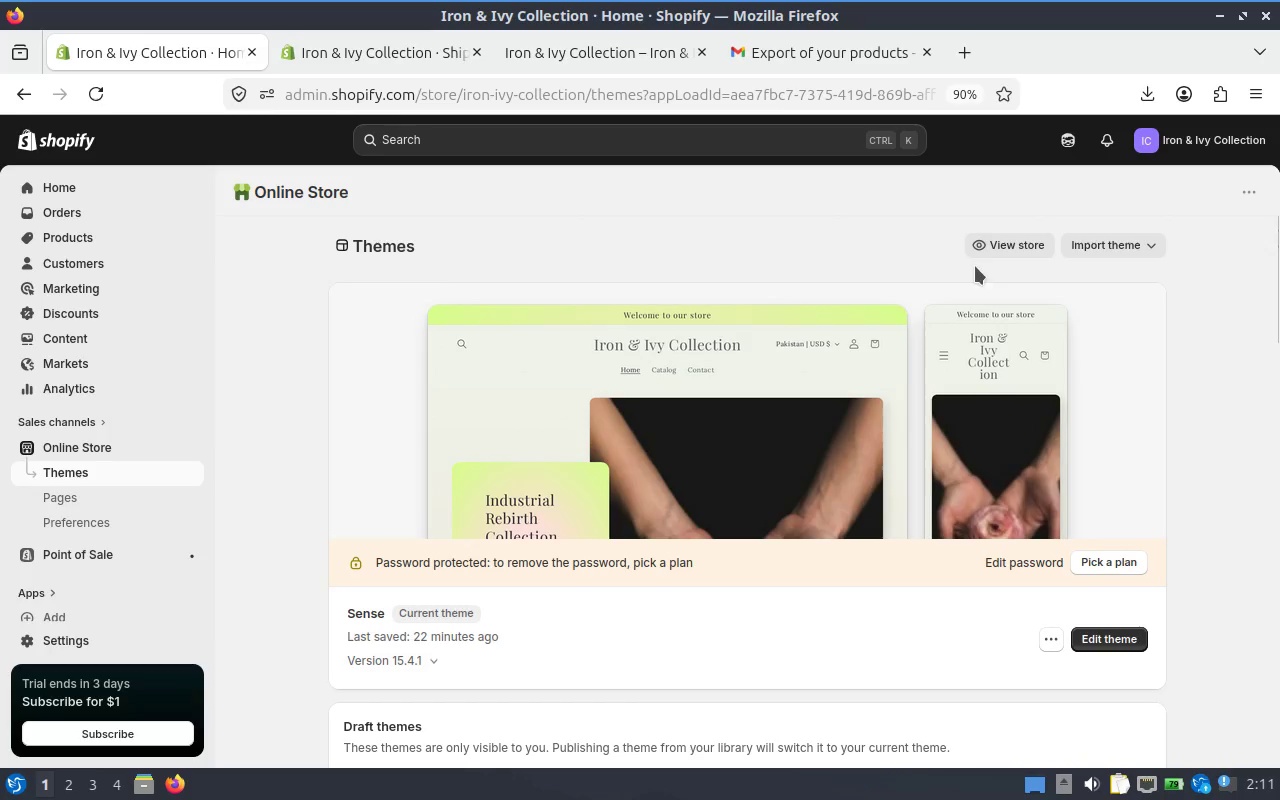 
left_click([1014, 238])
 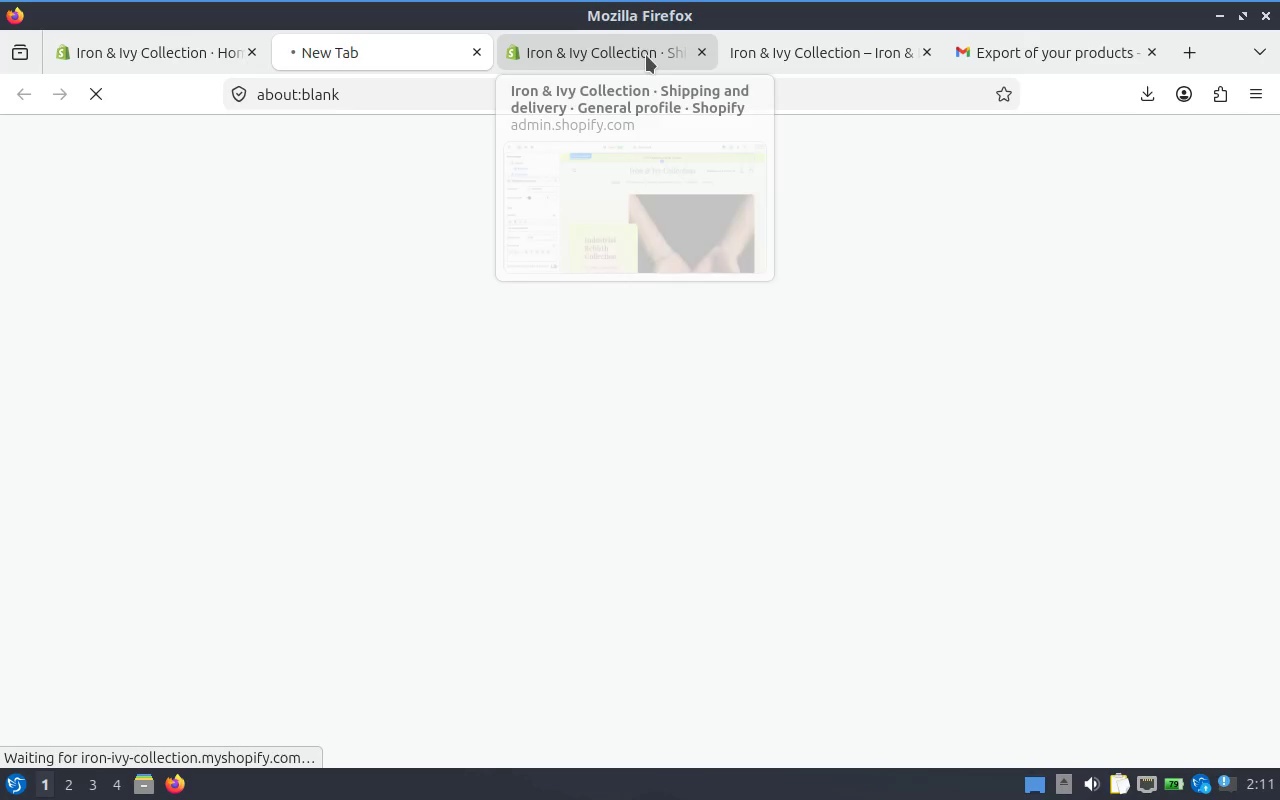 
left_click([695, 53])
 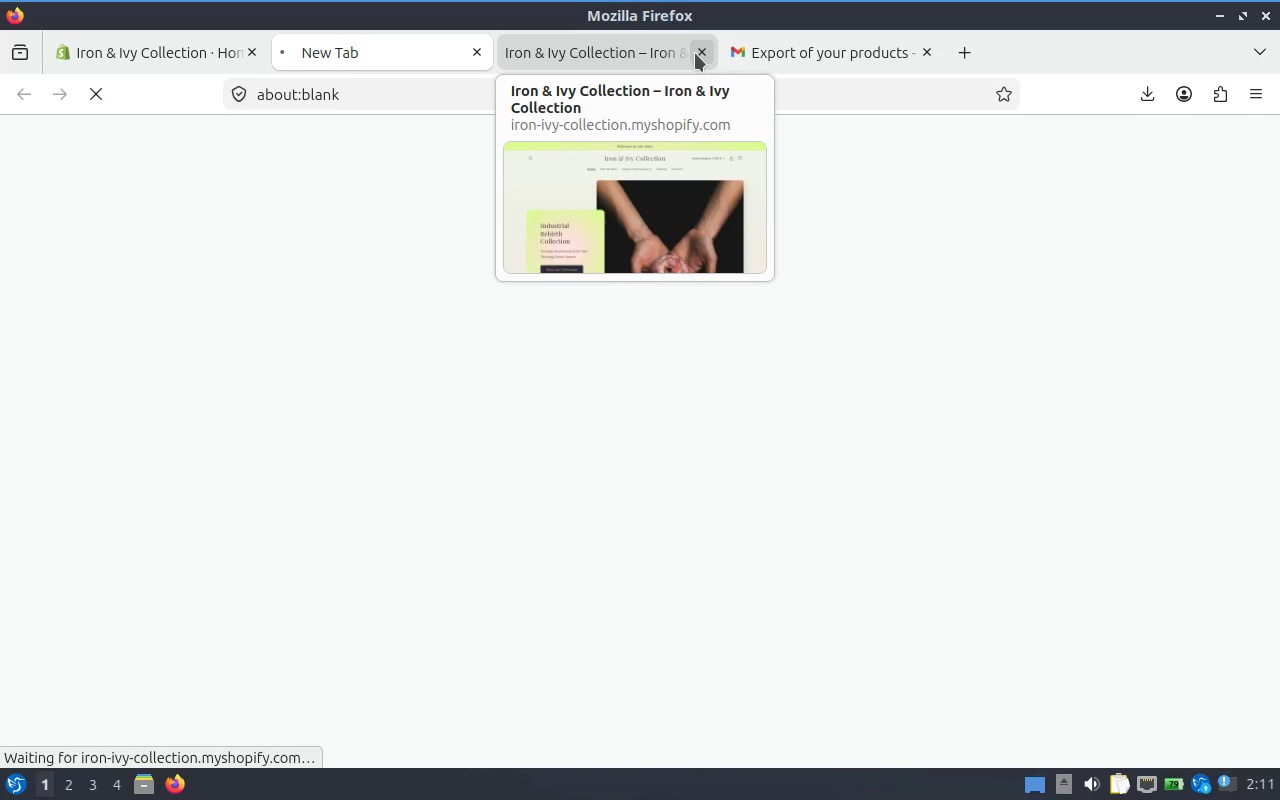 
left_click([695, 53])
 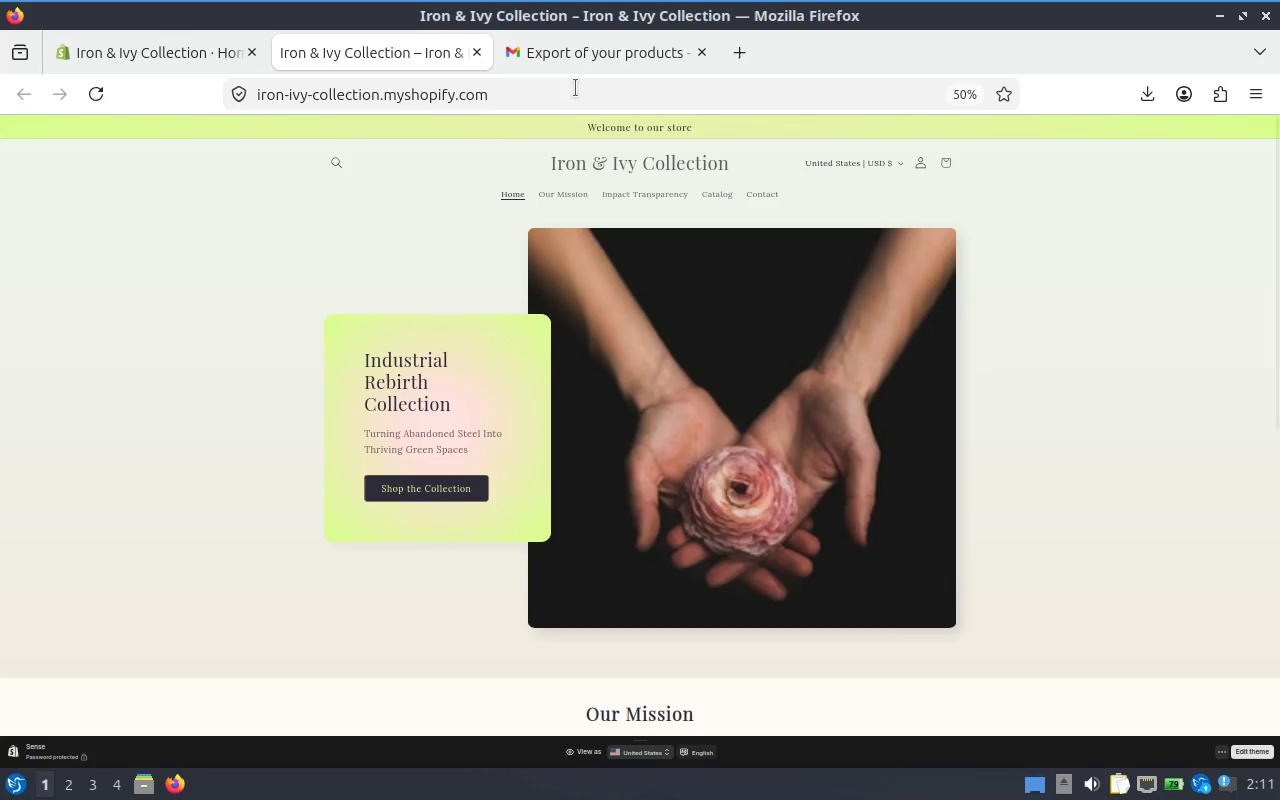 
mouse_move([194, 74])
 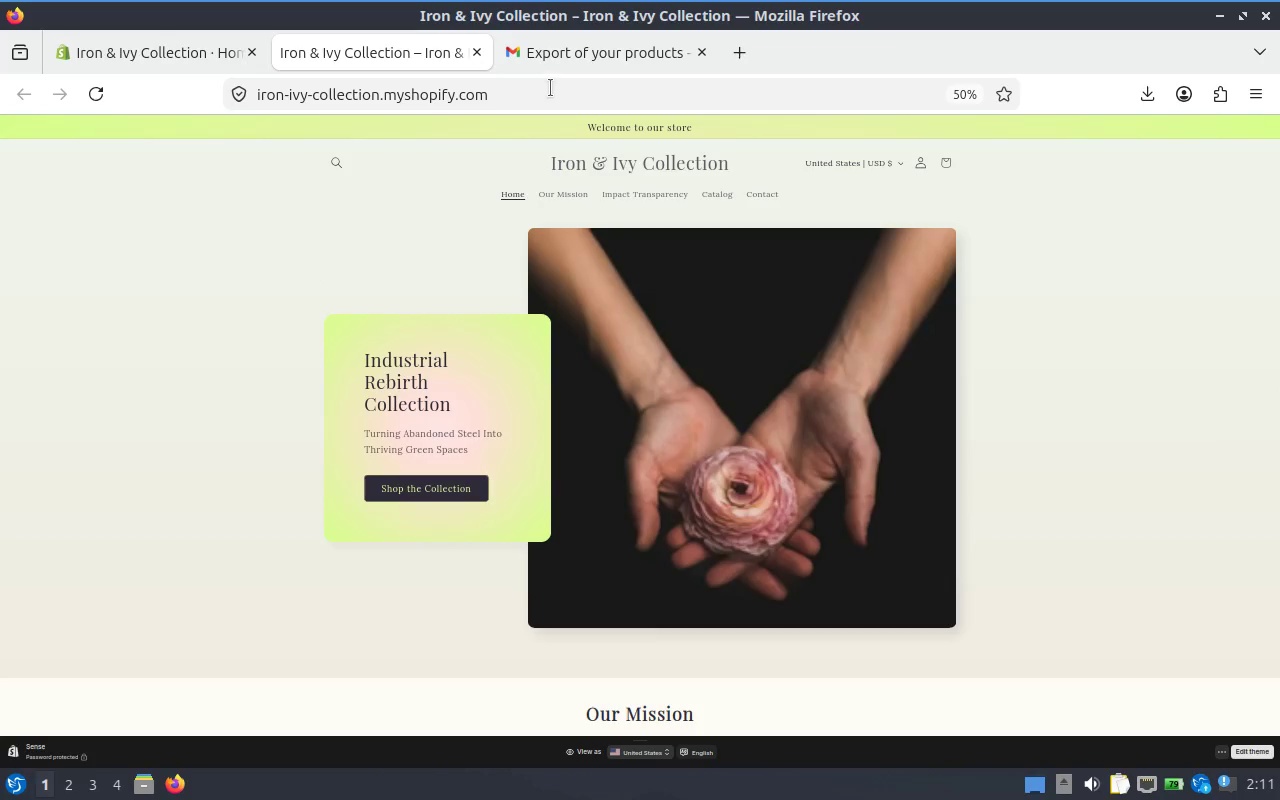 
left_click([550, 88])
 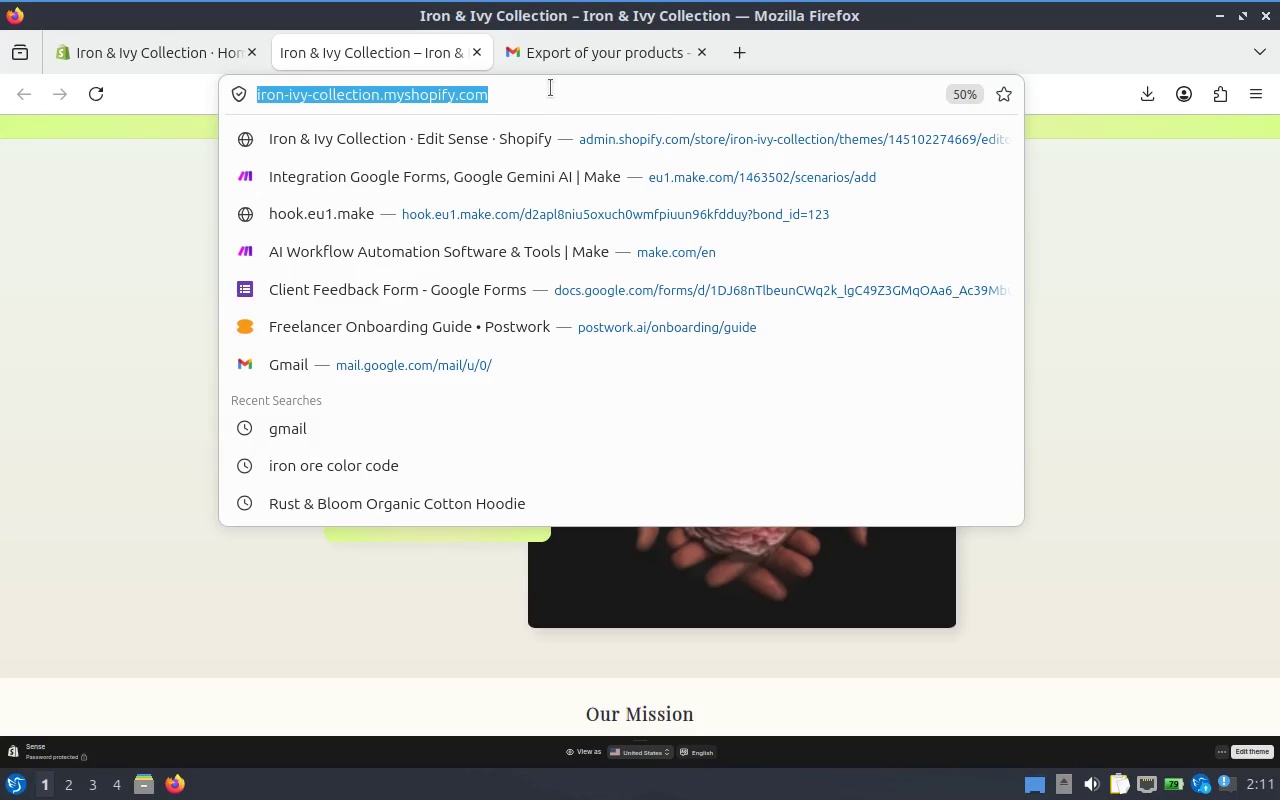 
key(Control+C)
 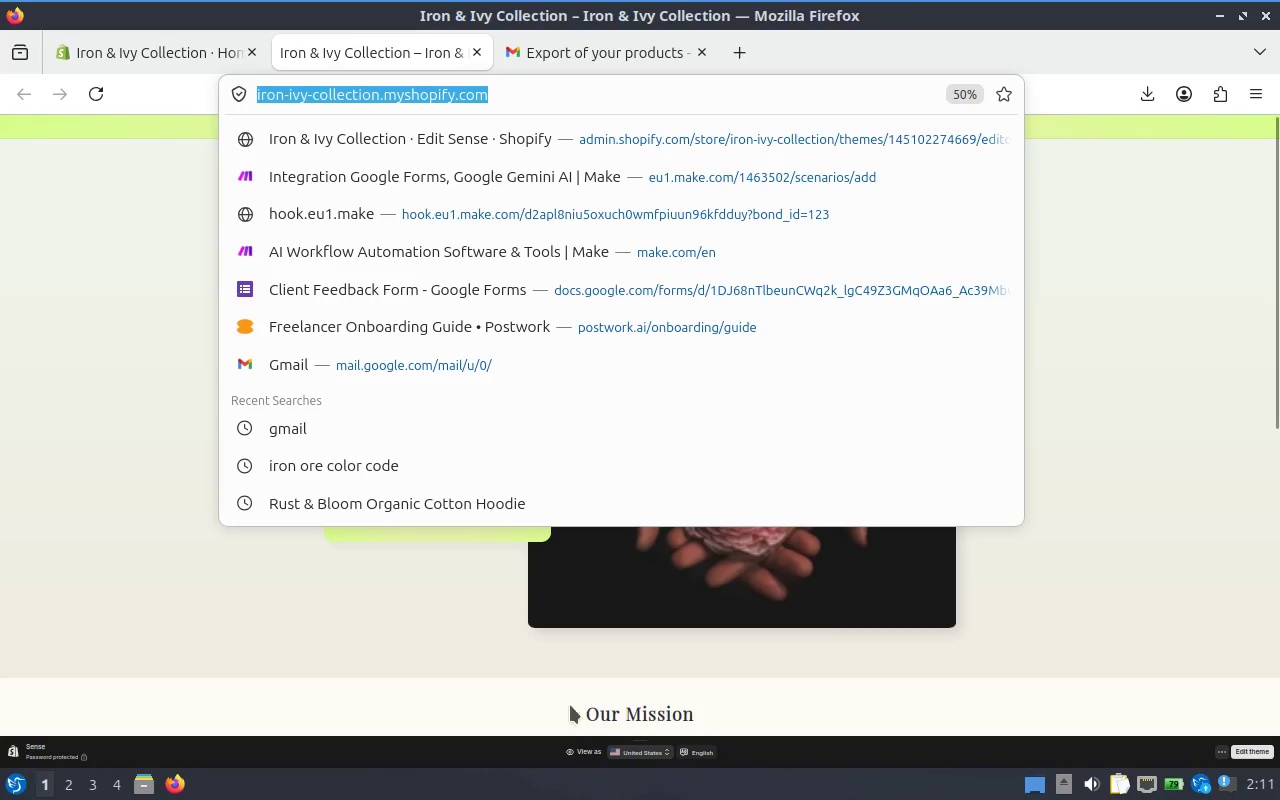 
wait(7.19)
 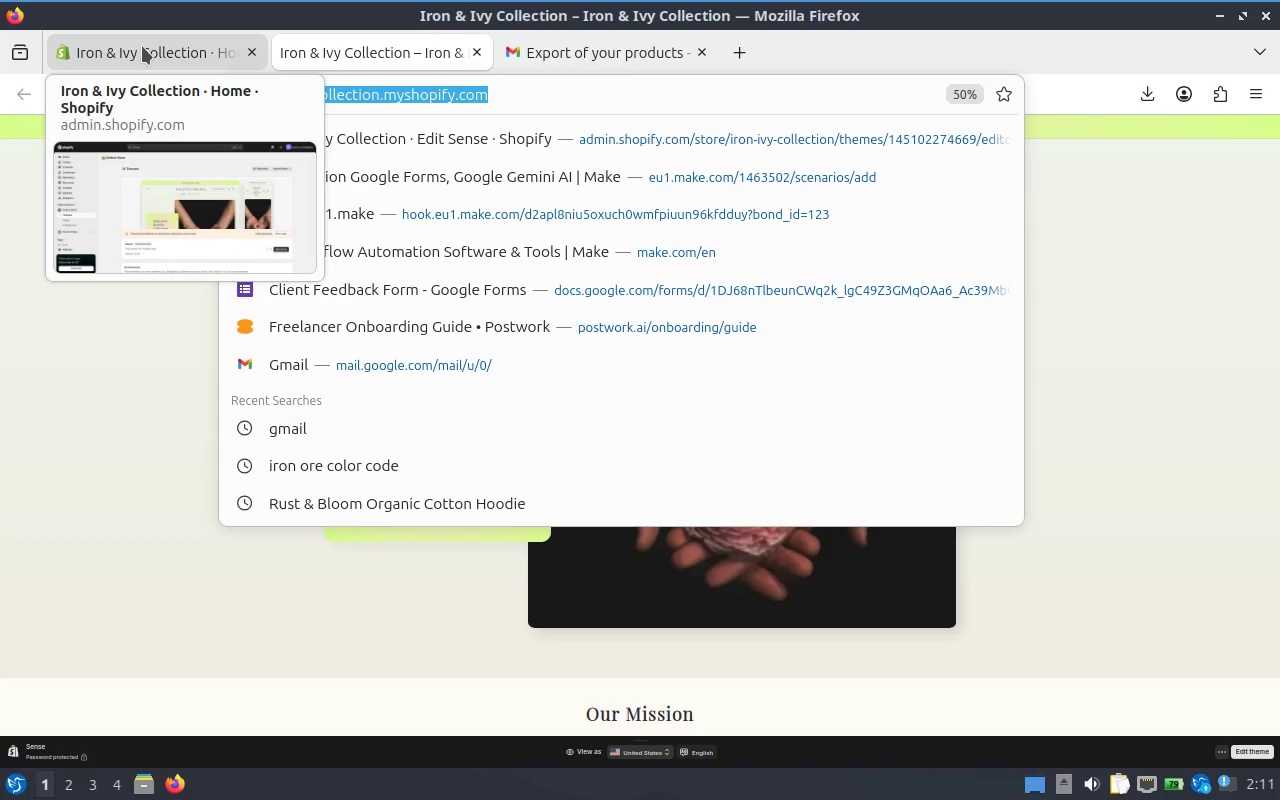 
left_click([54, 746])
 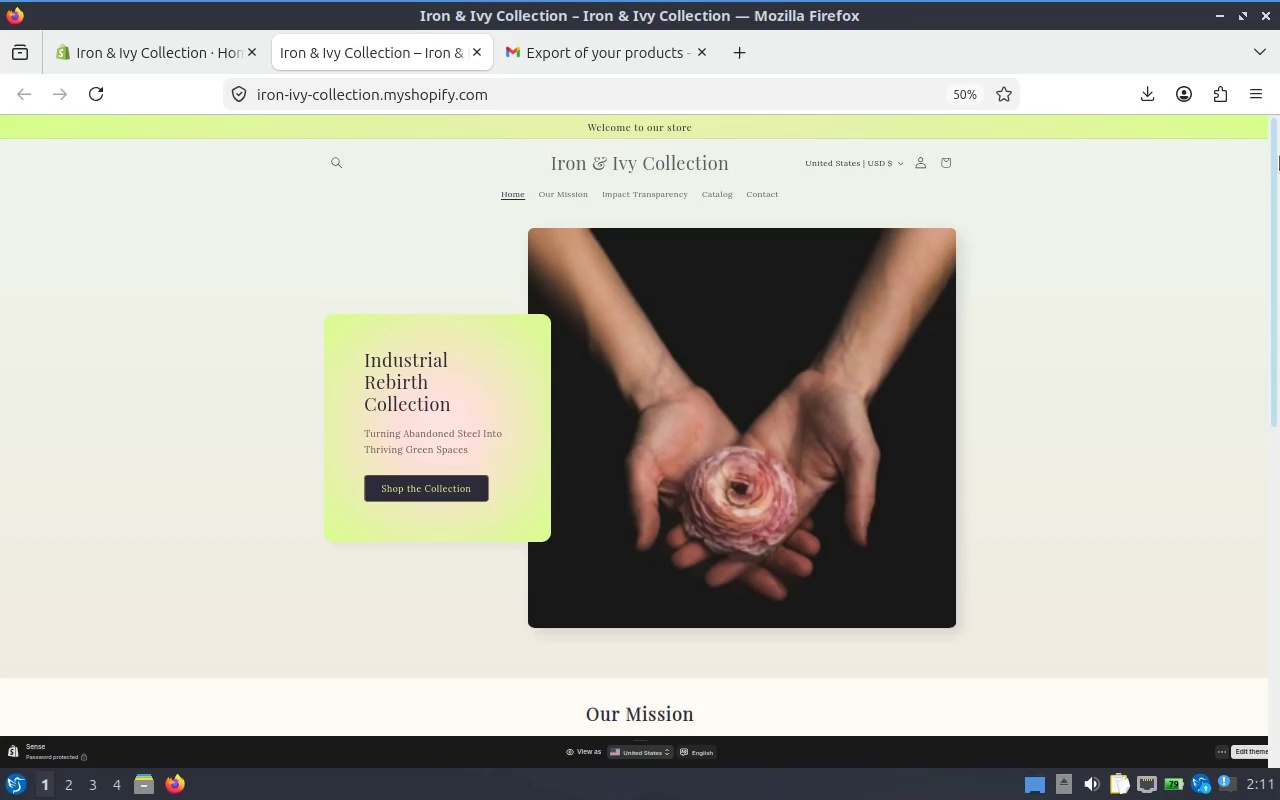 
left_click([1257, 98])
 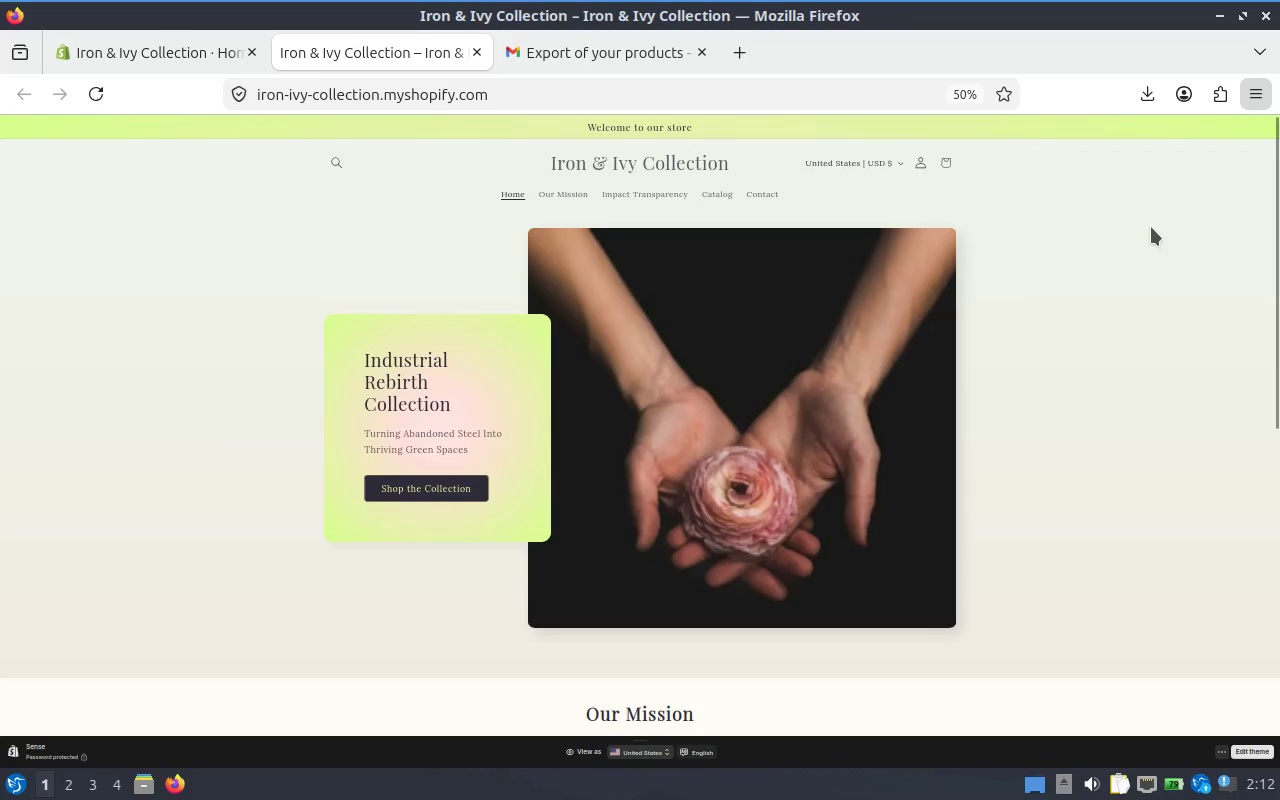 
mouse_move([1163, 224])
 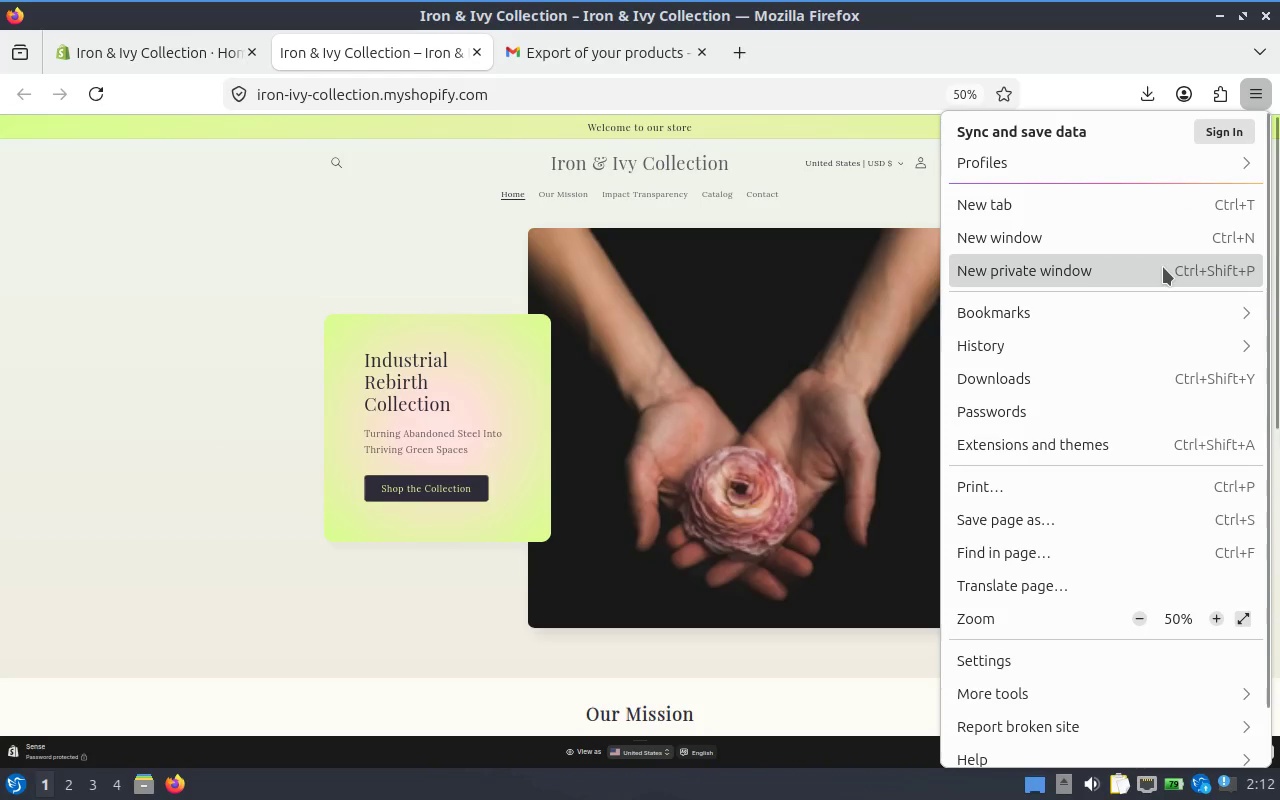 
left_click([1163, 267])
 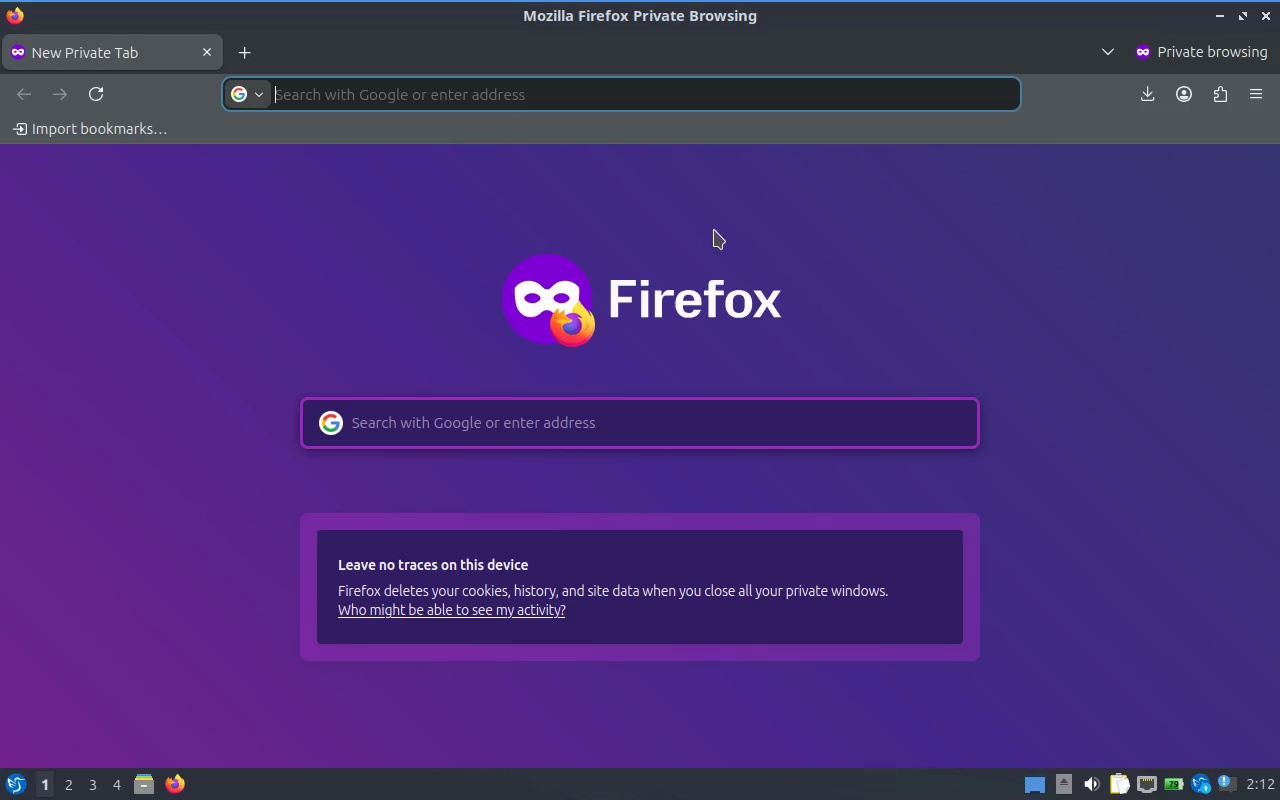 
key(Control+V)
 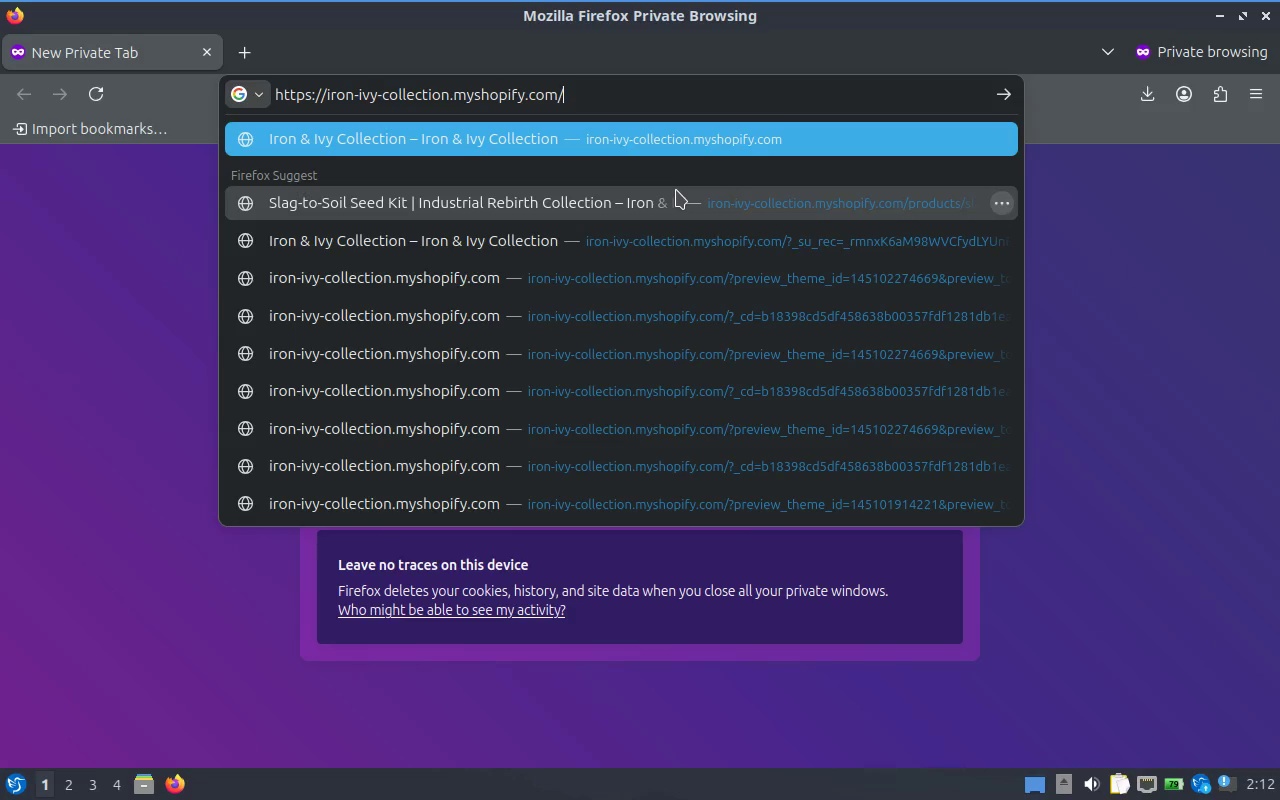 
key(Enter)
 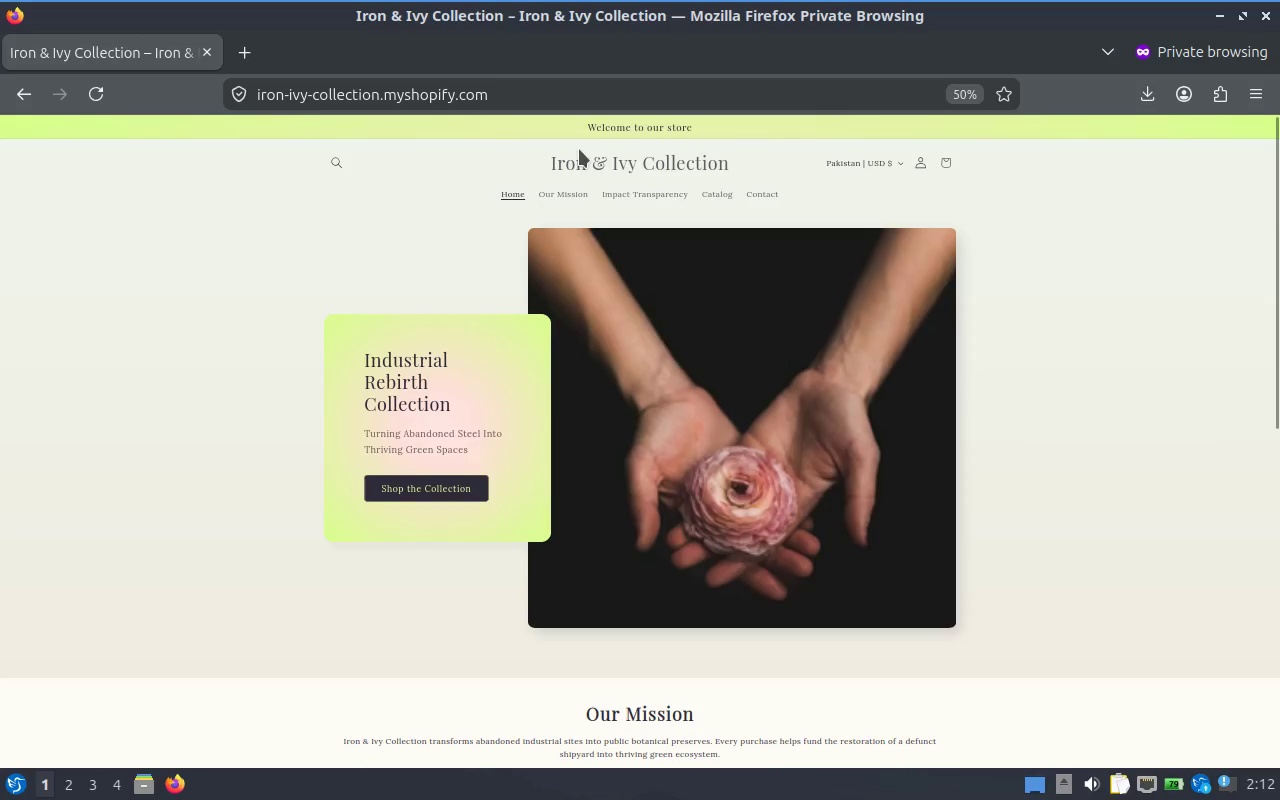 
scroll: coordinate [800, 357], scroll_direction: down, amount: 11.0
 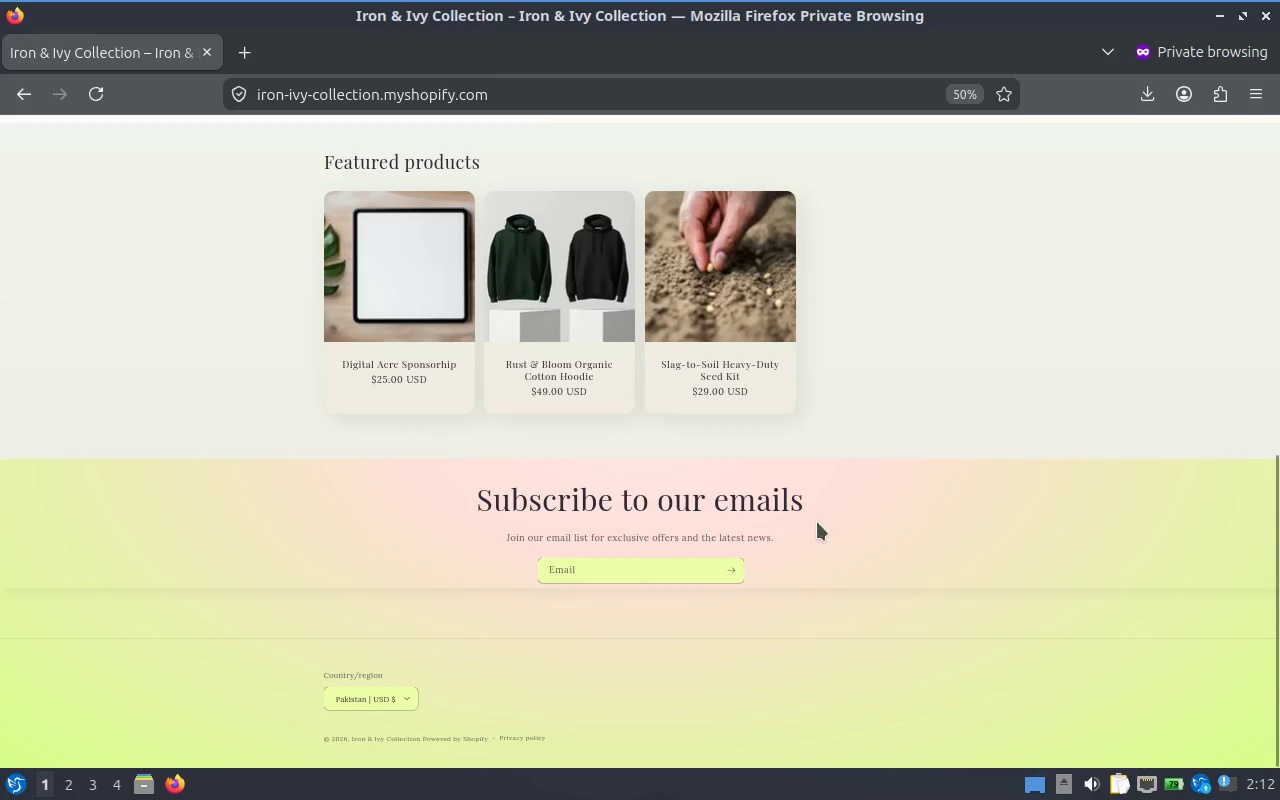 
scroll: coordinate [779, 451], scroll_direction: up, amount: 12.0
 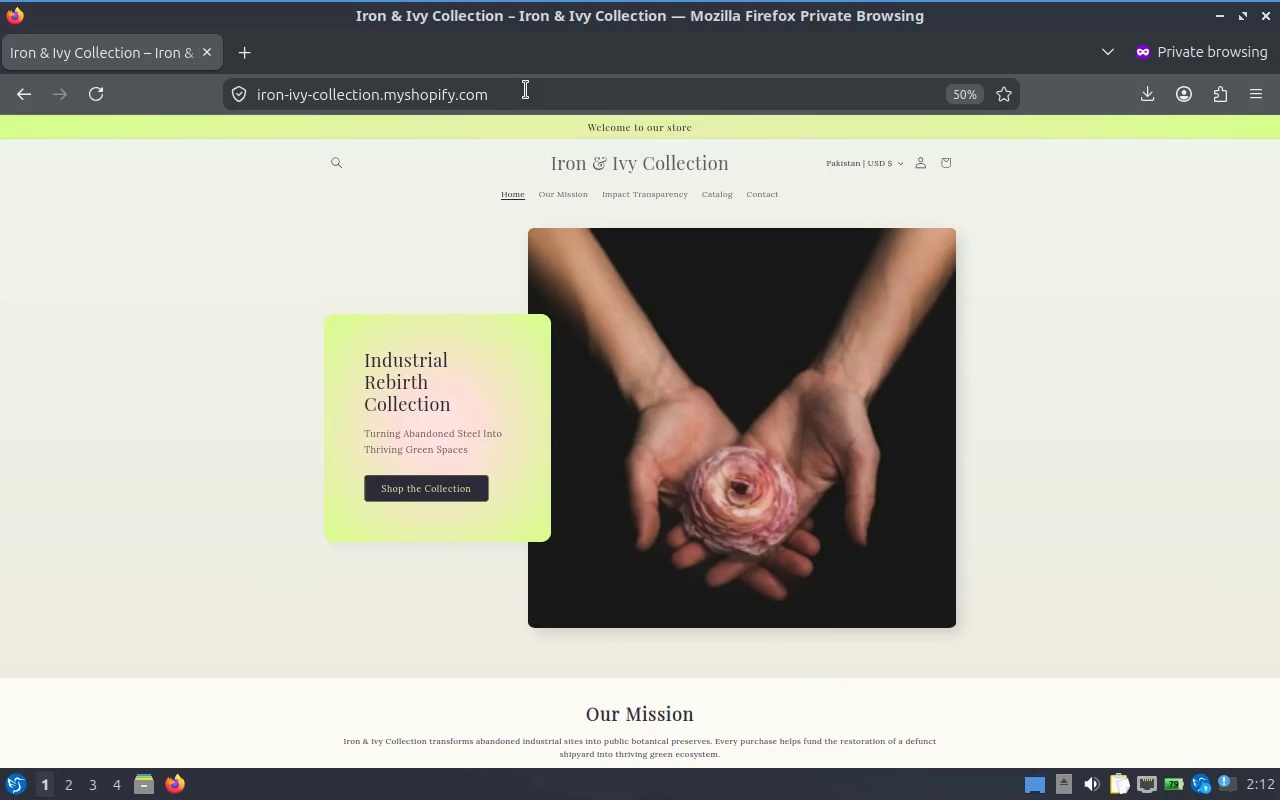 
scroll: coordinate [483, 261], scroll_direction: down, amount: 9.0
 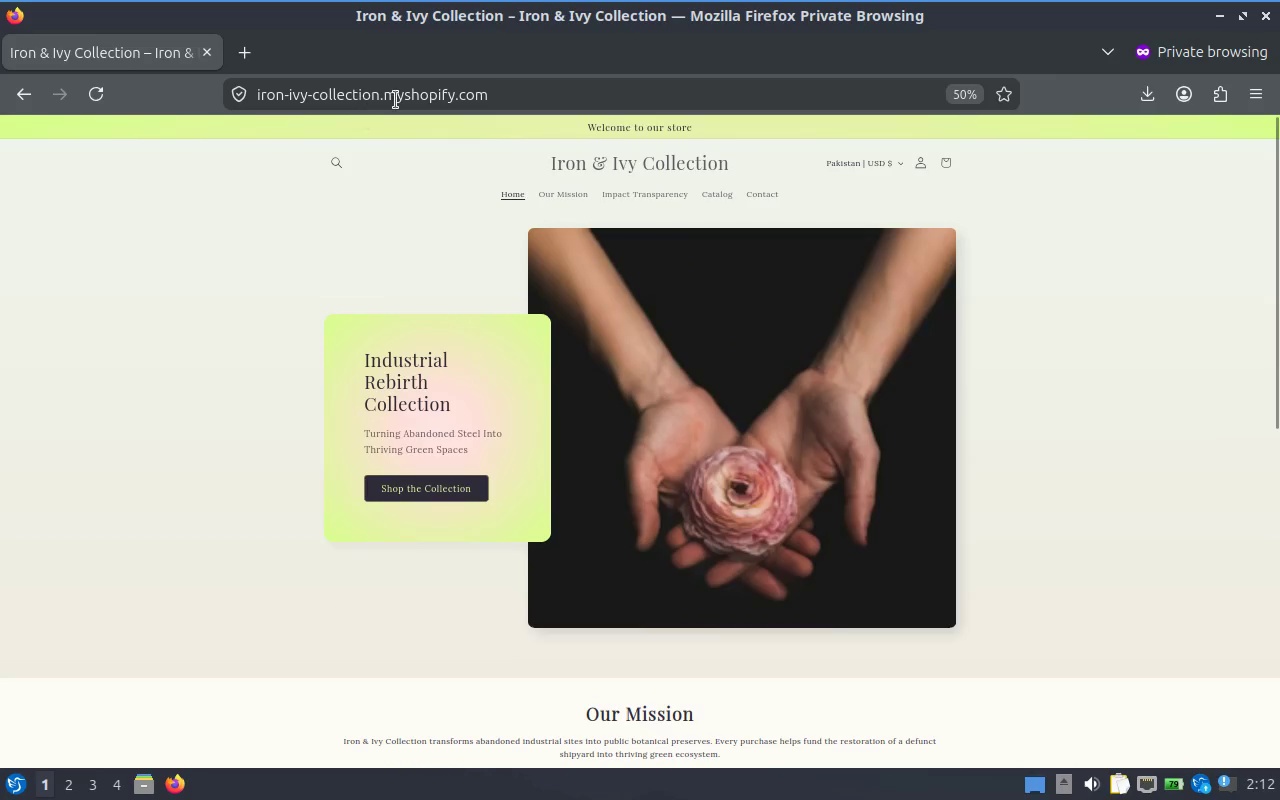 
left_click([409, 91])
 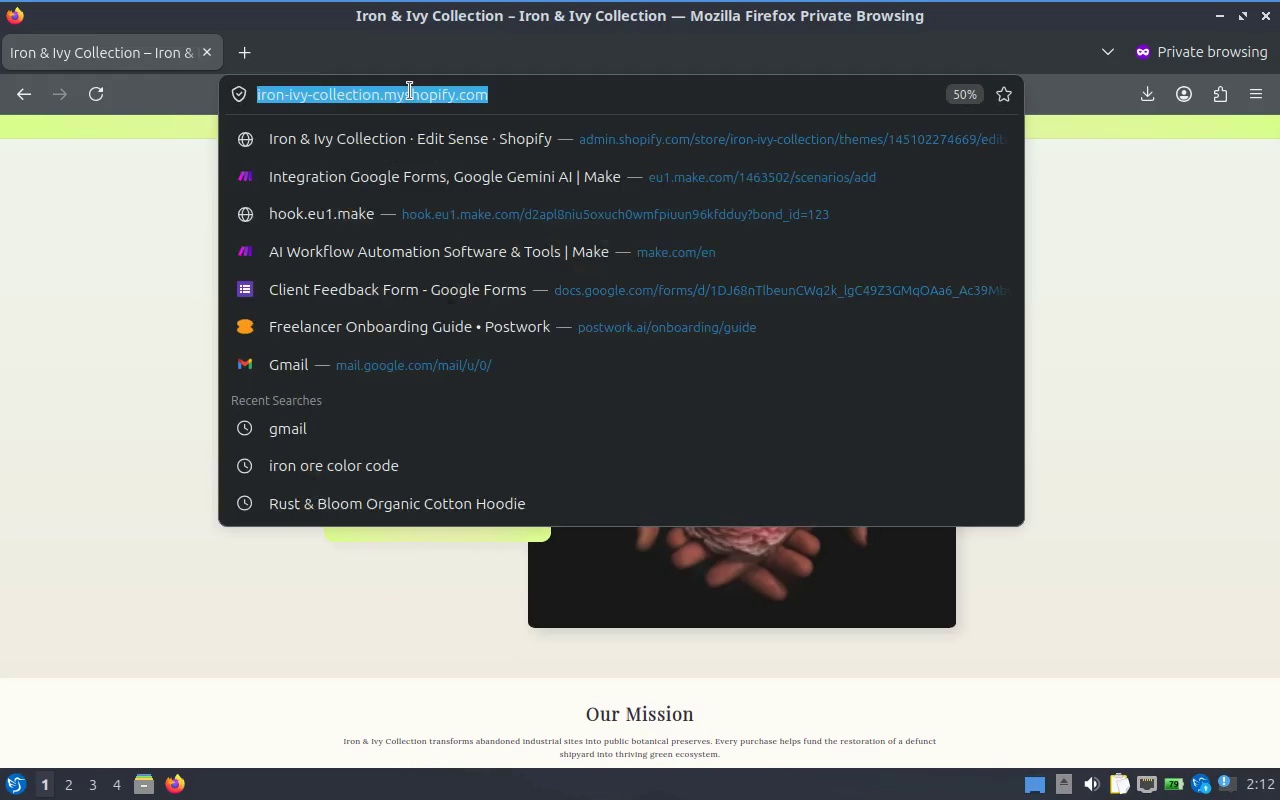 
key(Control+C)
 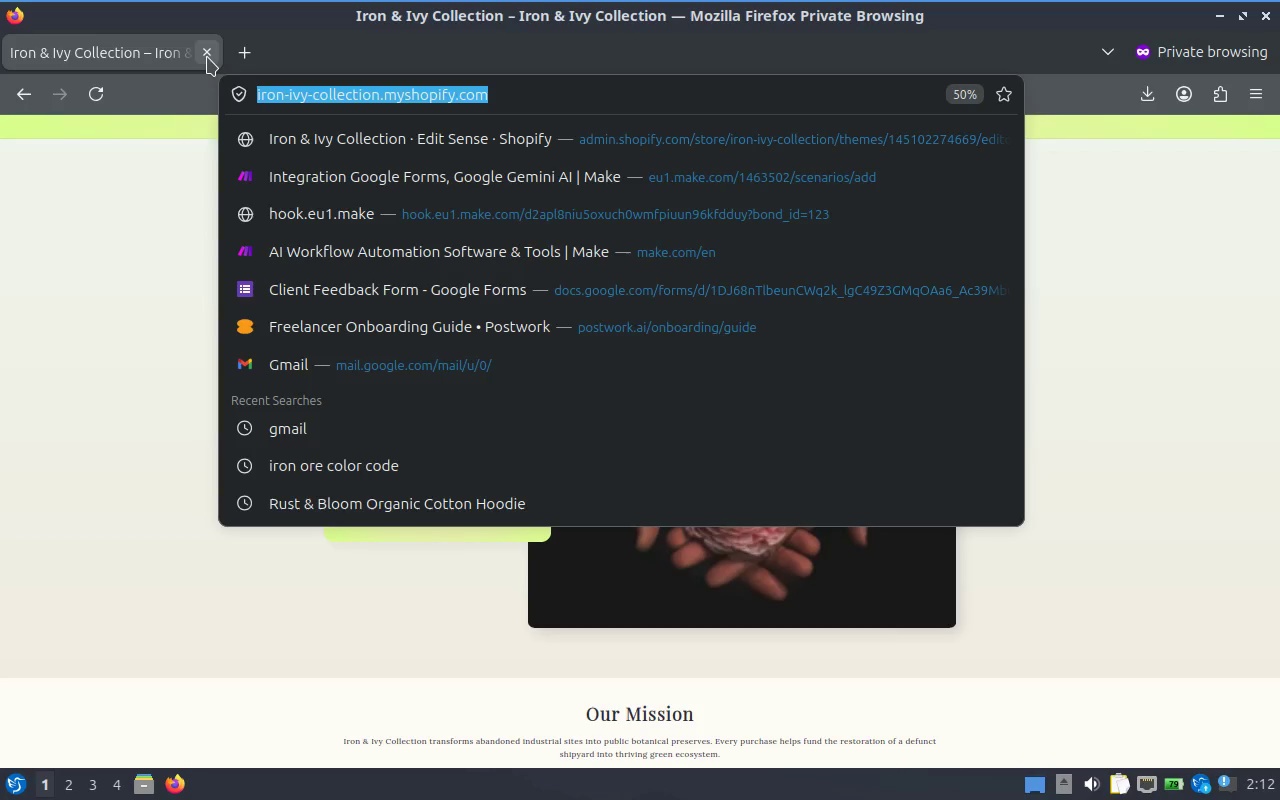 
left_click([207, 57])
 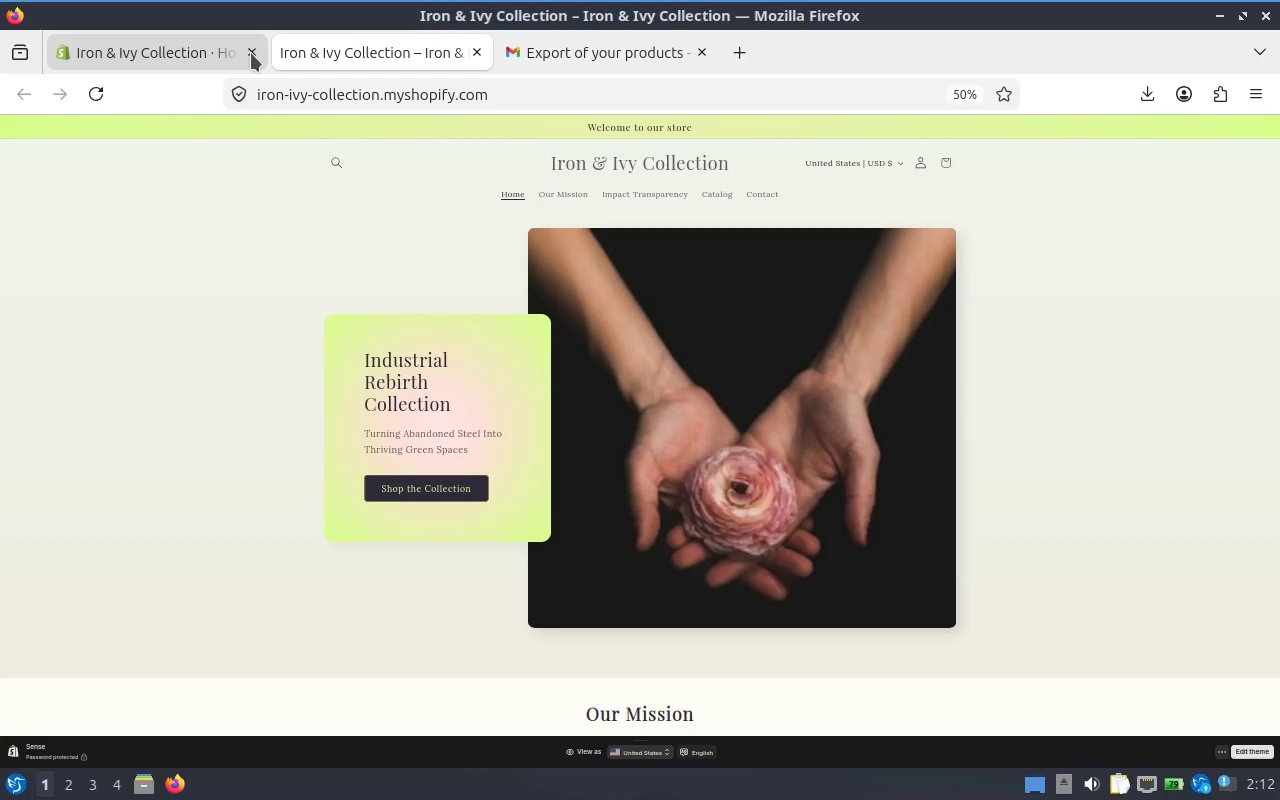 
left_click([115, 53])
 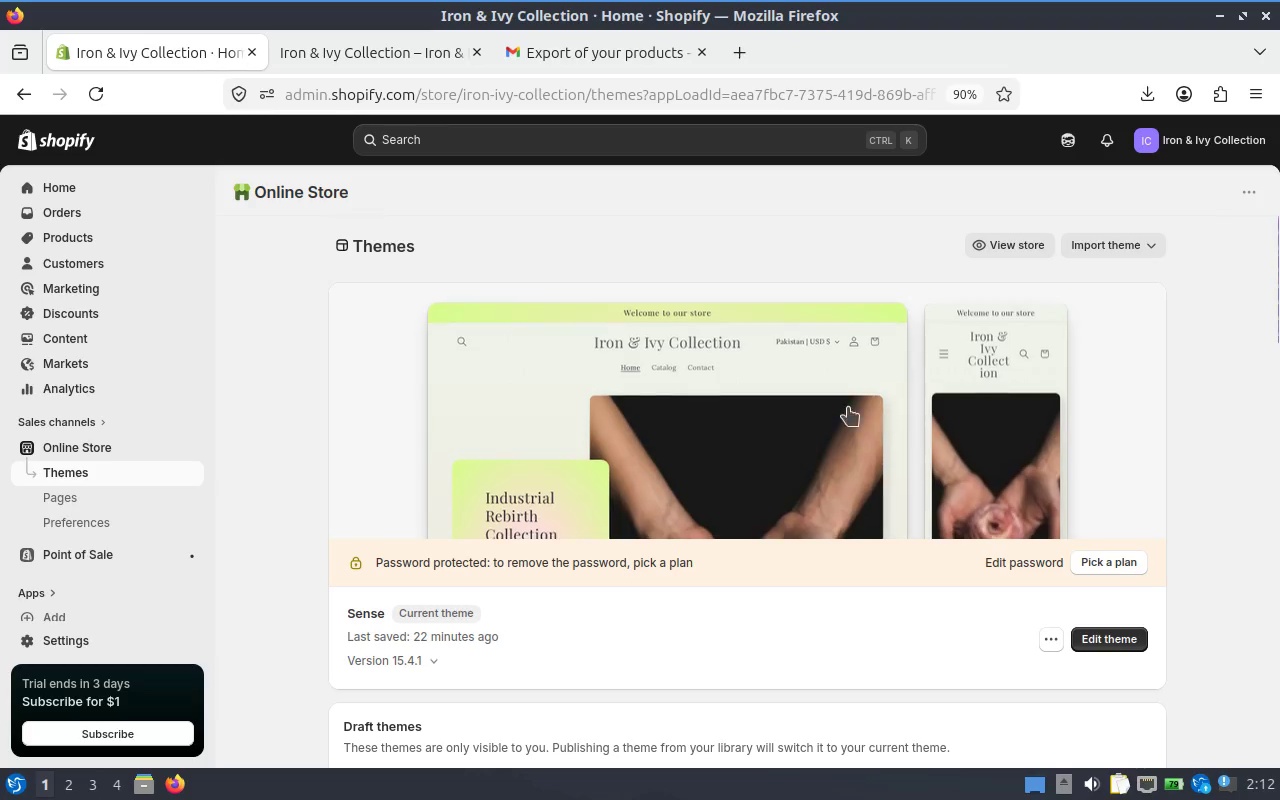 
scroll: coordinate [897, 408], scroll_direction: down, amount: 3.0
 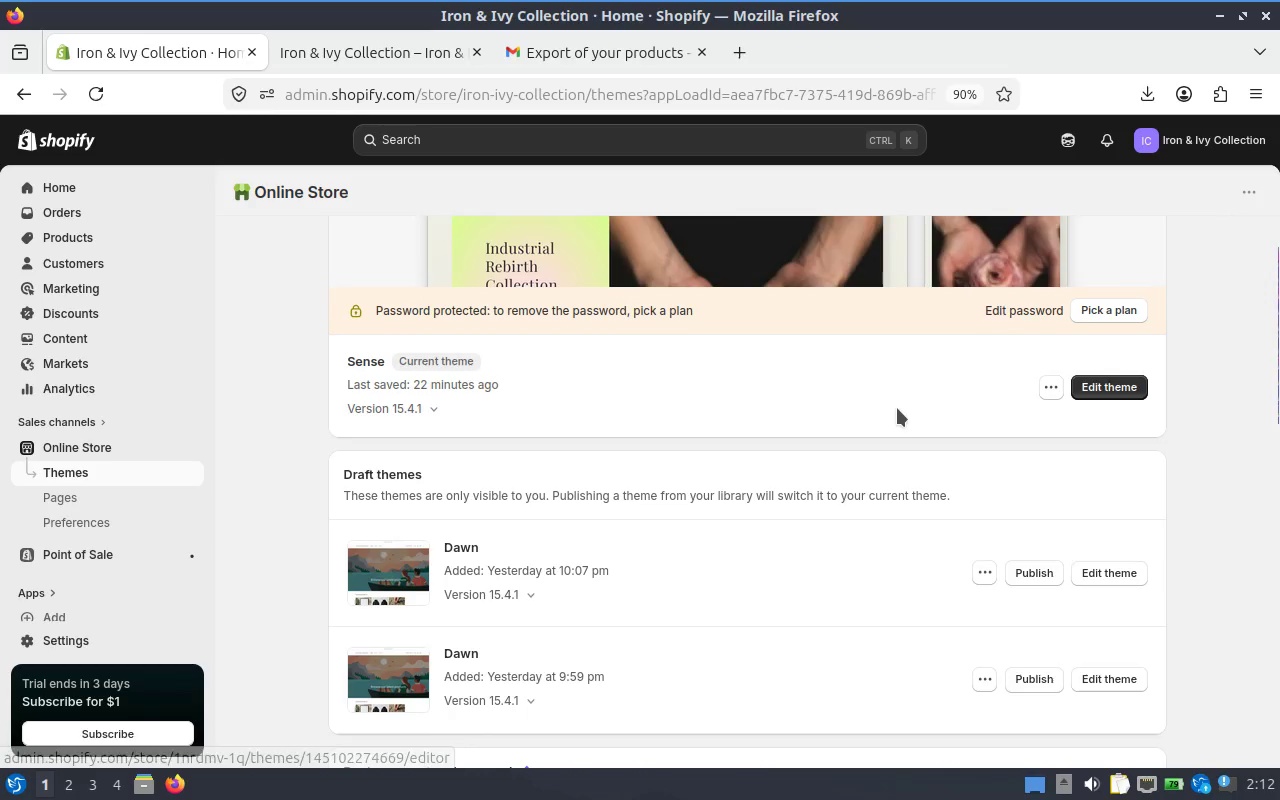 
scroll: coordinate [897, 408], scroll_direction: up, amount: 2.0
 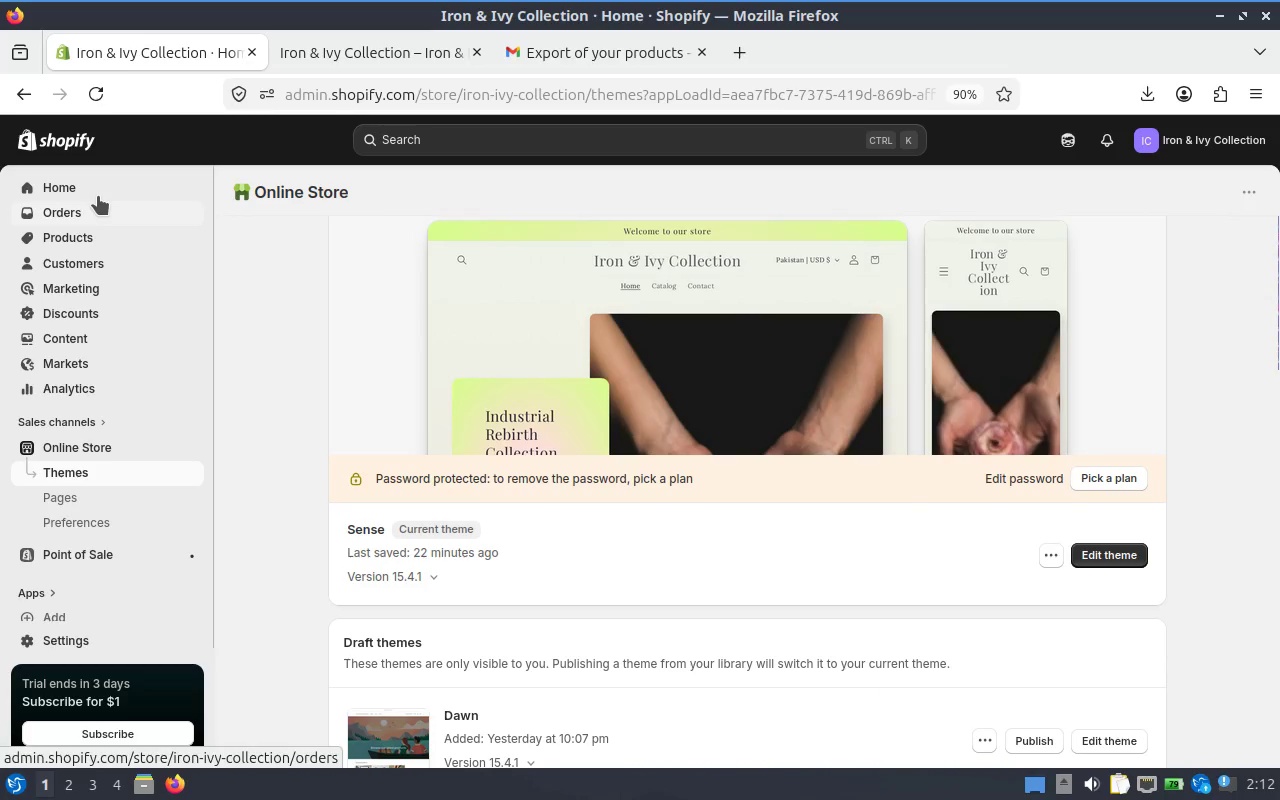 
left_click([95, 187])
 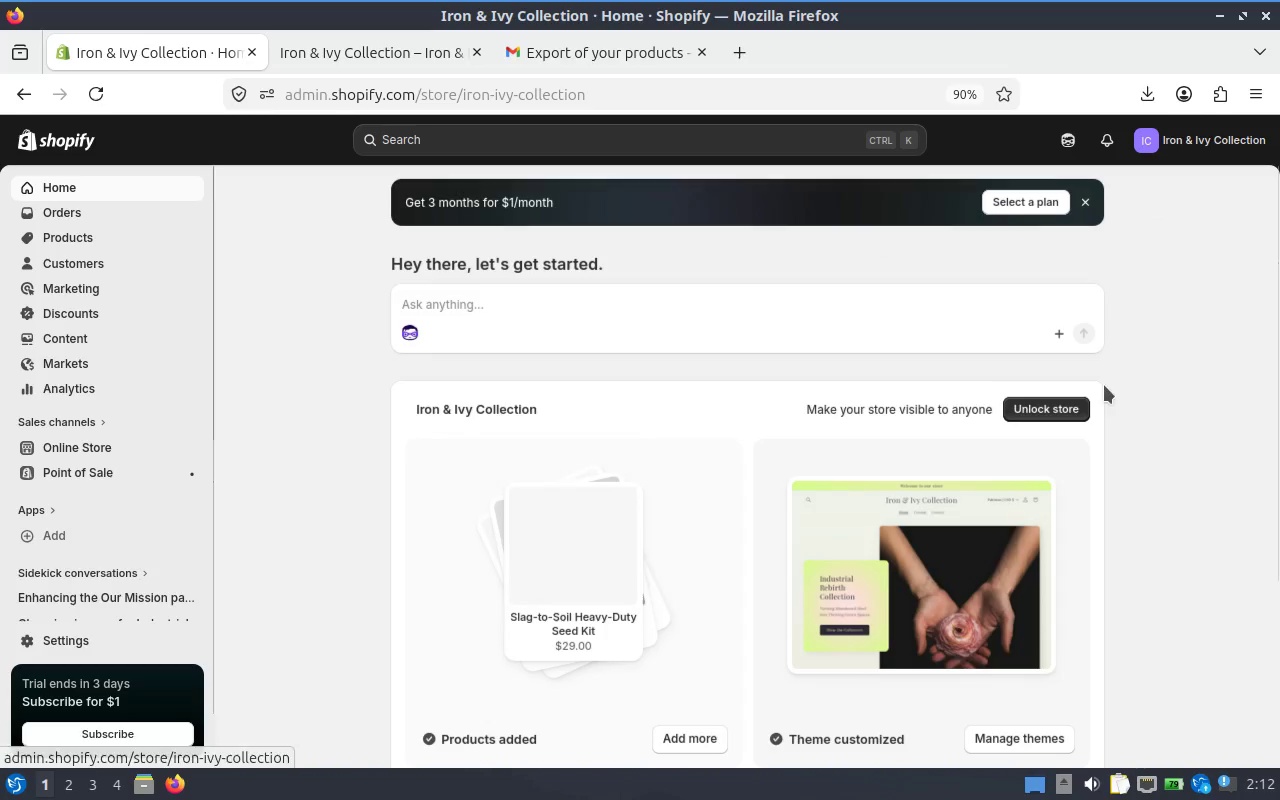 
hold_key(key=ControlLeft, duration=0.74)
scroll: coordinate [1118, 373], scroll_direction: up, amount: 1.0
 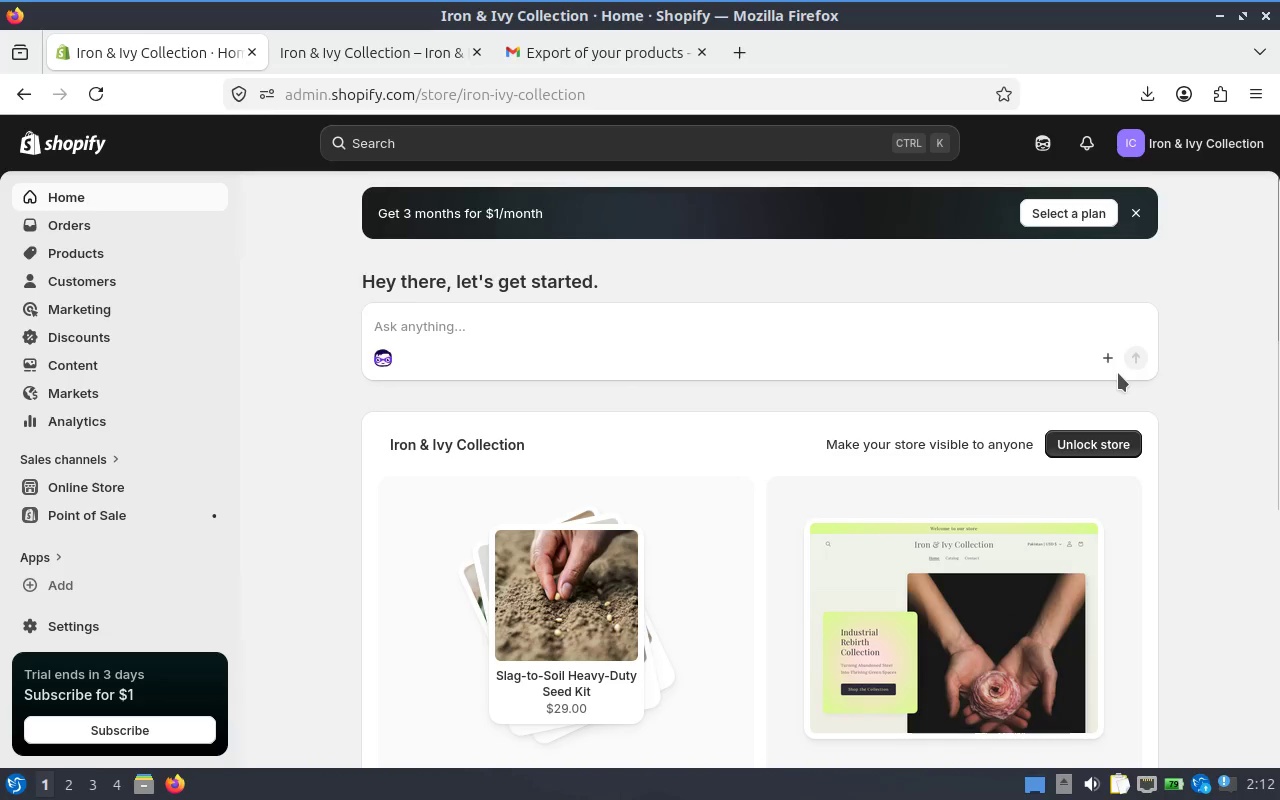 
scroll: coordinate [1118, 378], scroll_direction: down, amount: 3.0
 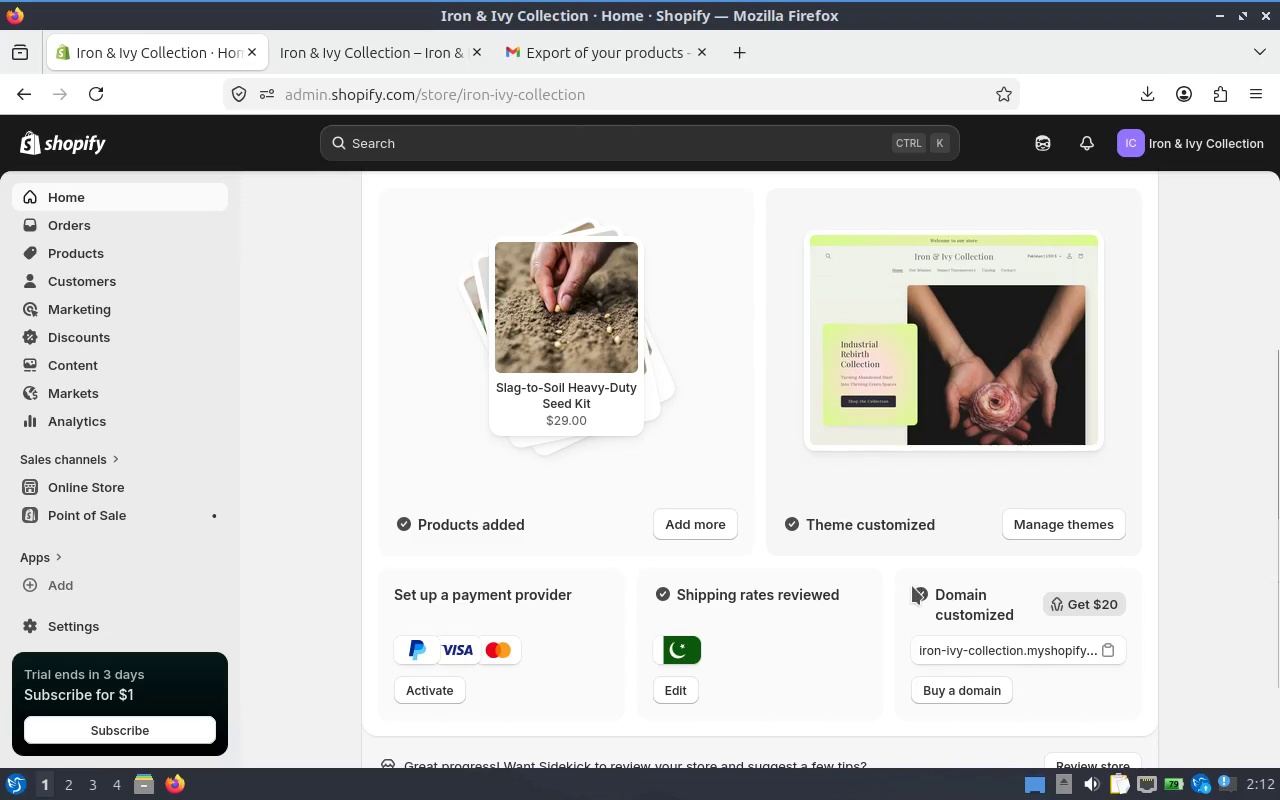 
wait(9.04)
 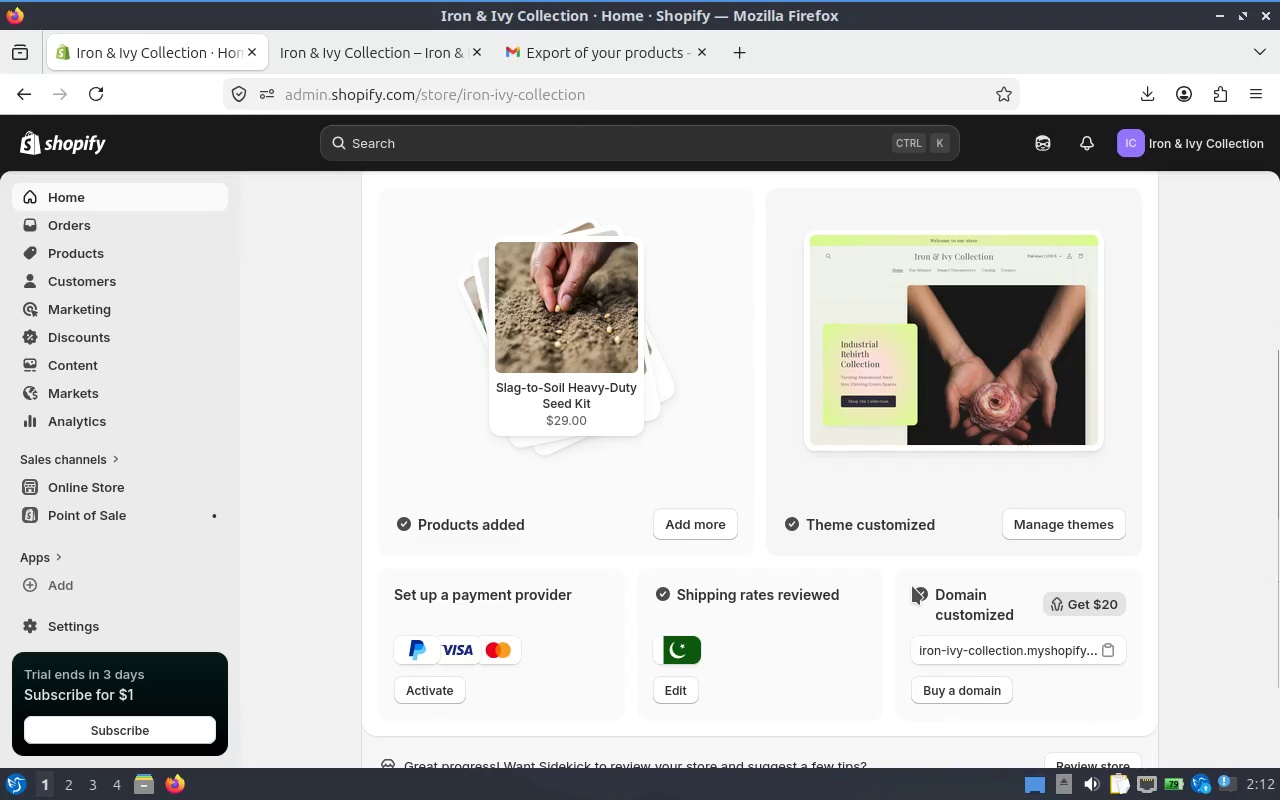 
scroll: coordinate [644, 551], scroll_direction: up, amount: 4.0
 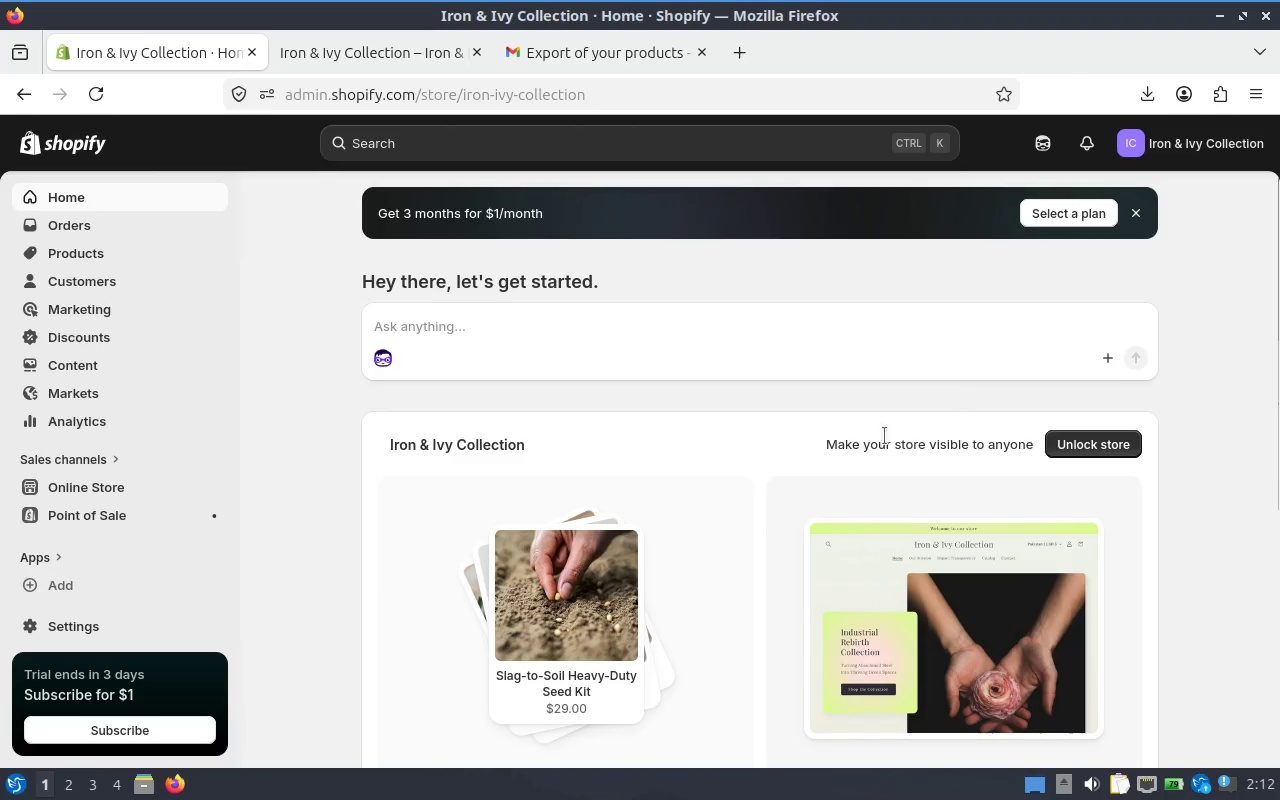 
scroll: coordinate [850, 435], scroll_direction: down, amount: 1.0
 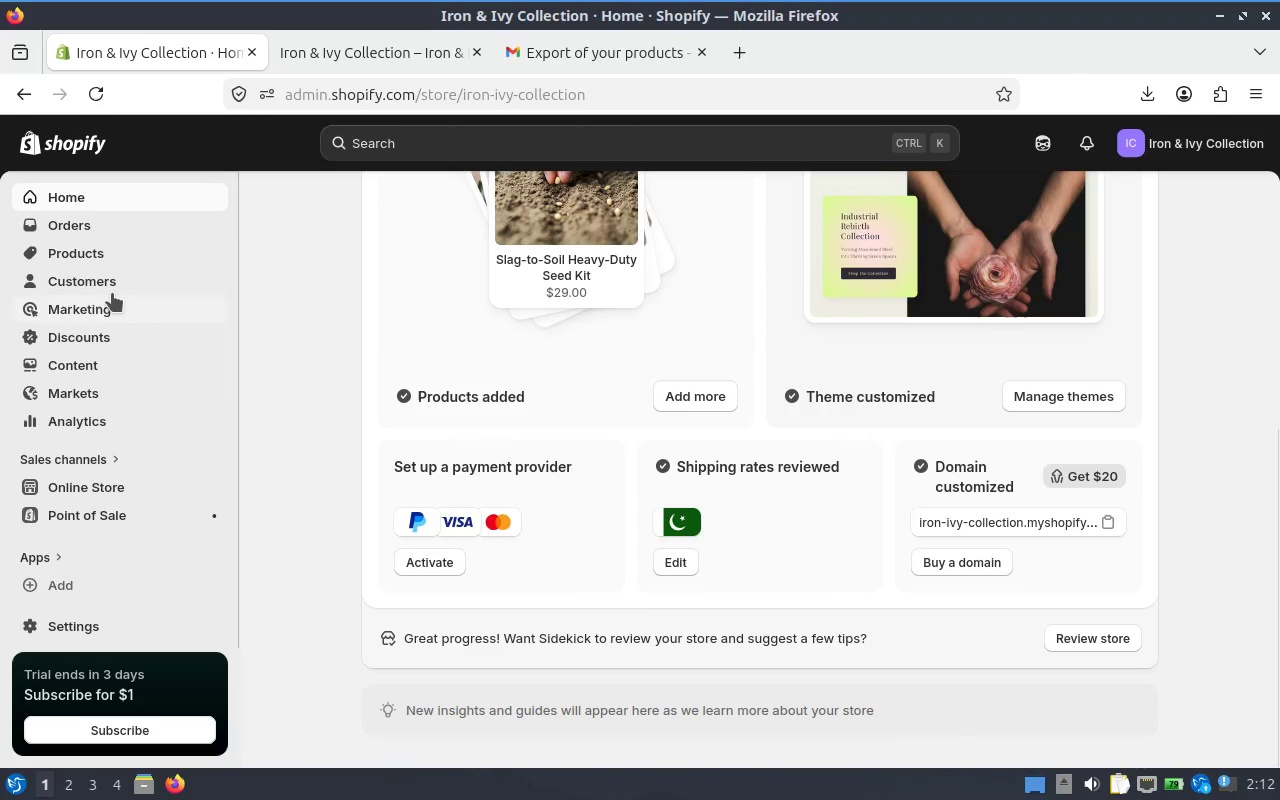 
left_click([102, 477])
 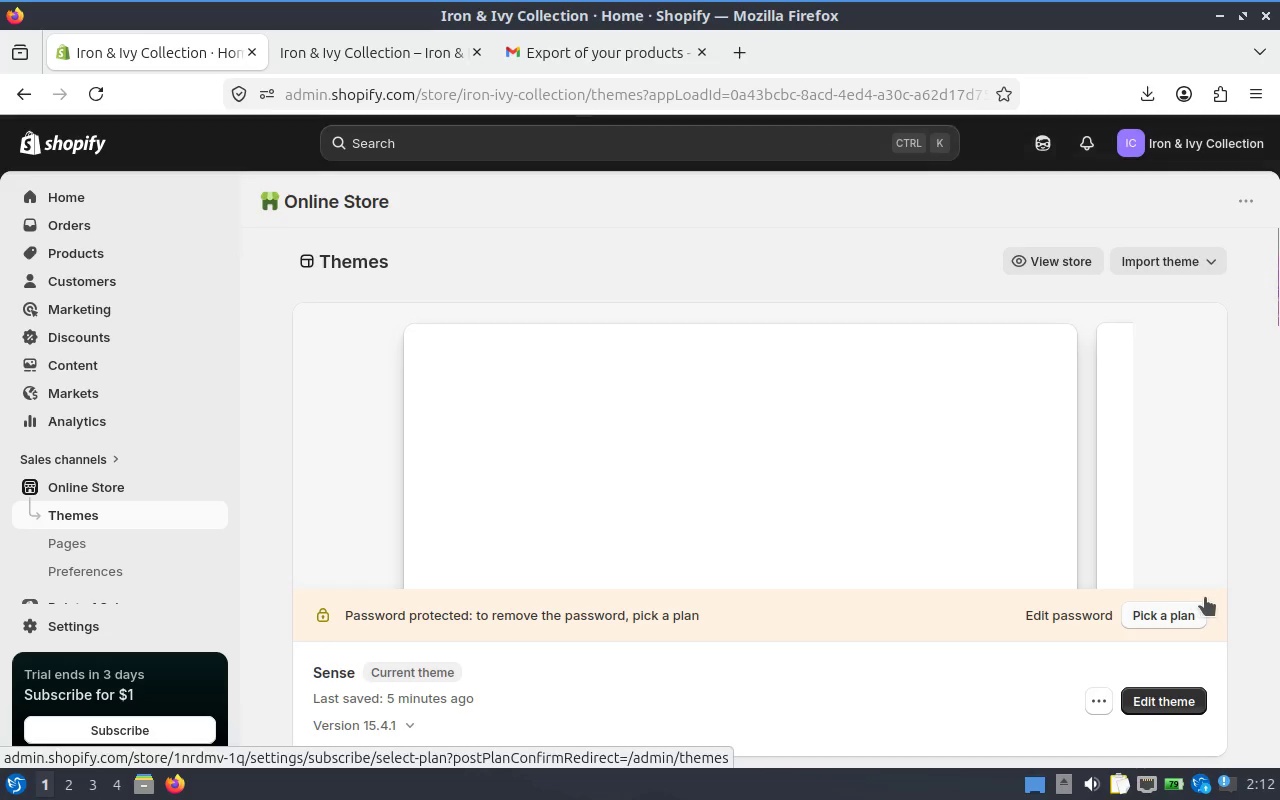 
wait(5.51)
 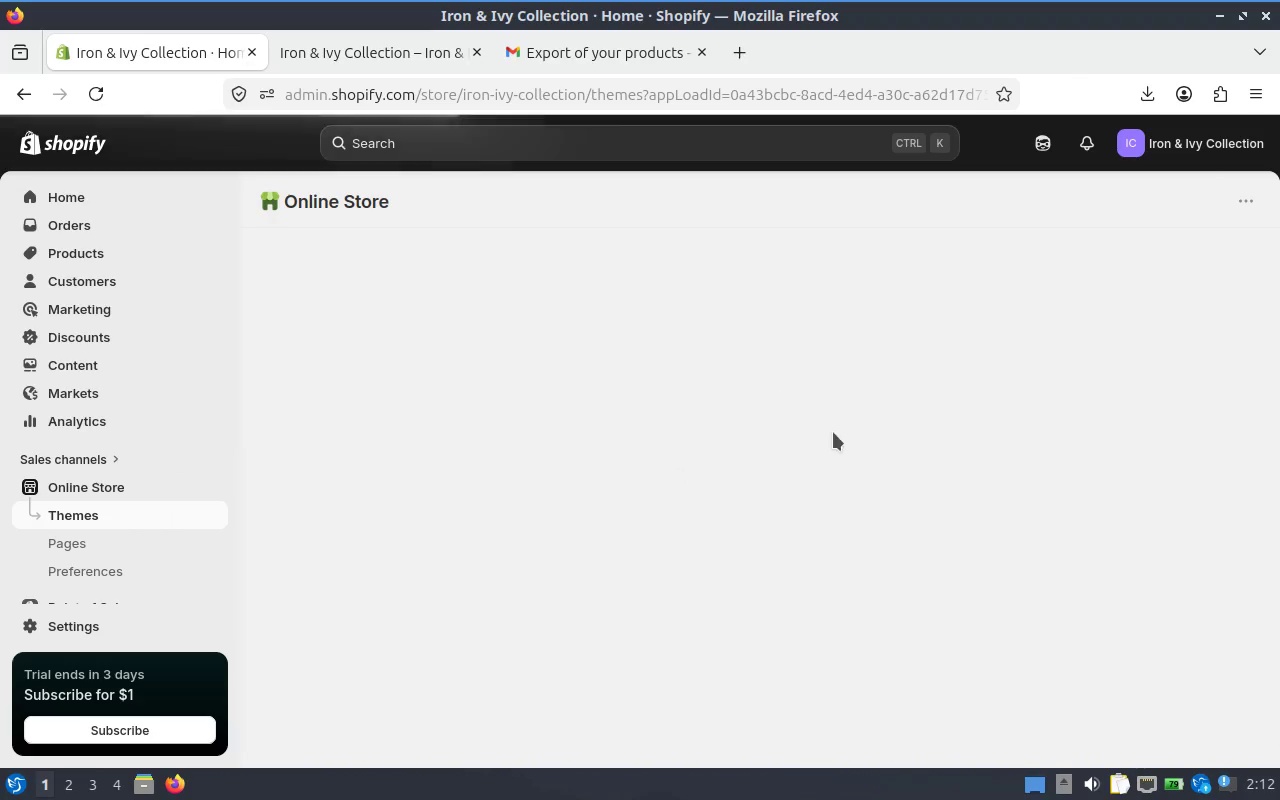 
scroll: coordinate [1030, 611], scroll_direction: up, amount: 1.0
 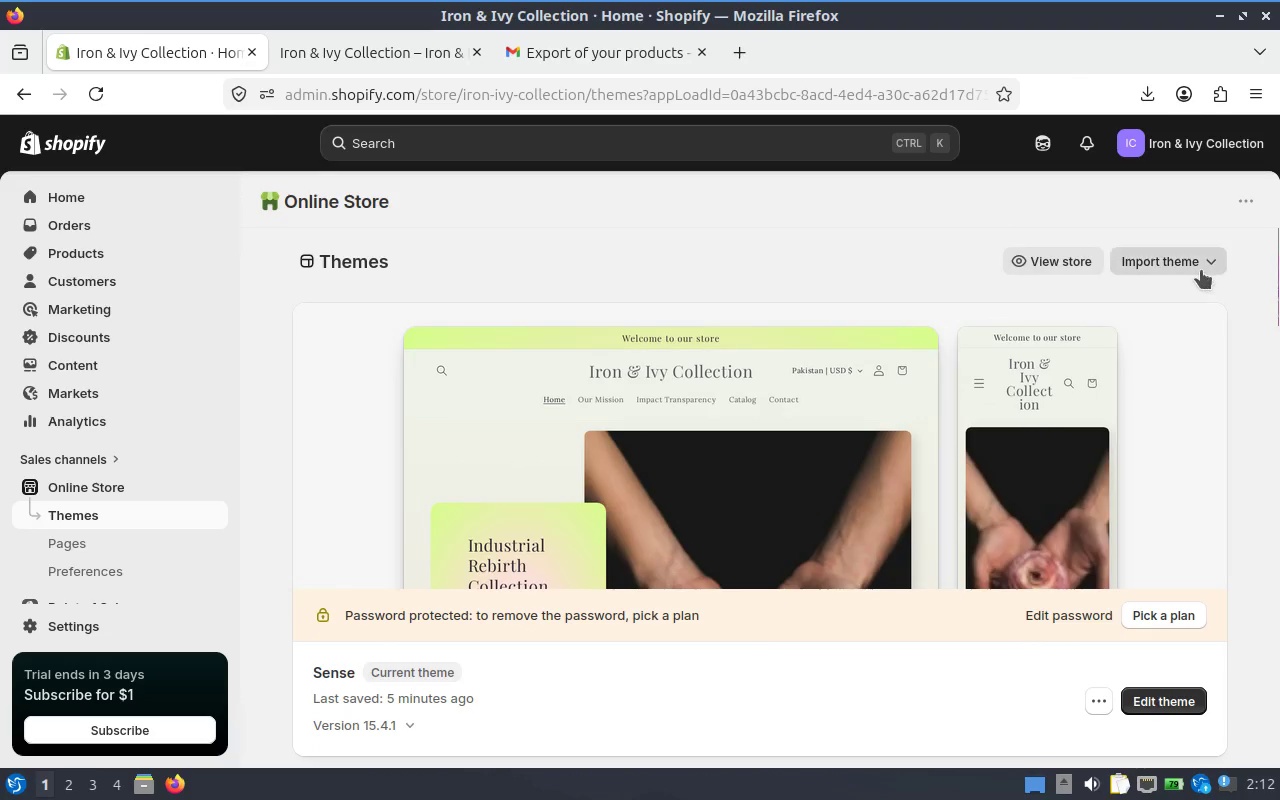 
left_click([1200, 259])
 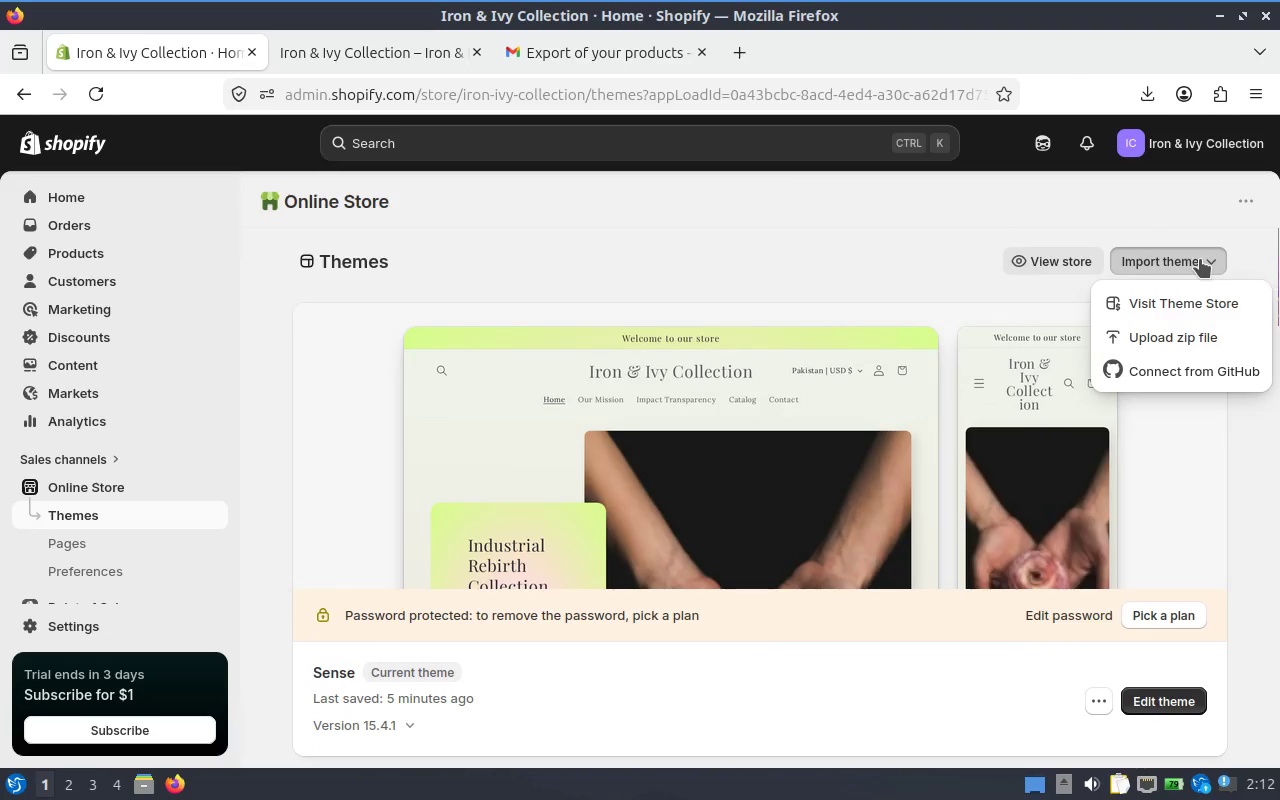 
left_click([1200, 259])
 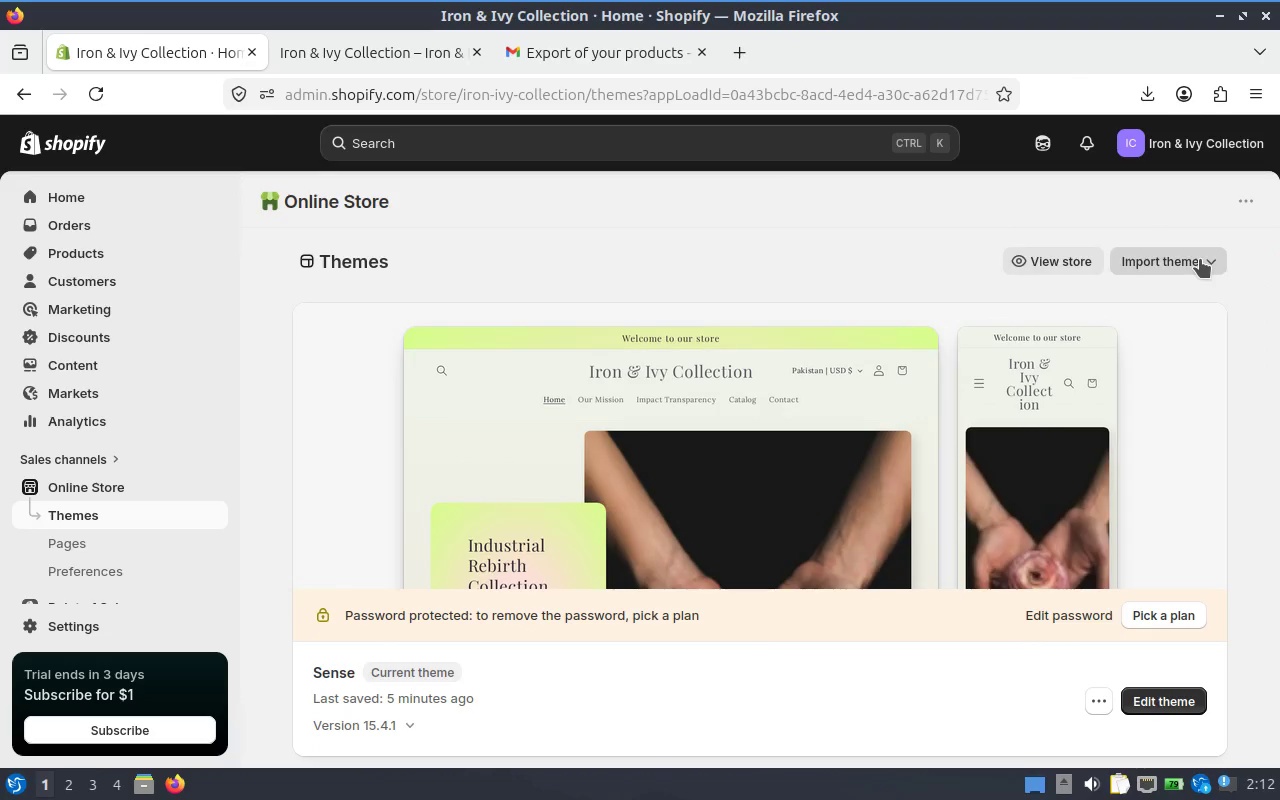 
left_click([1200, 259])
 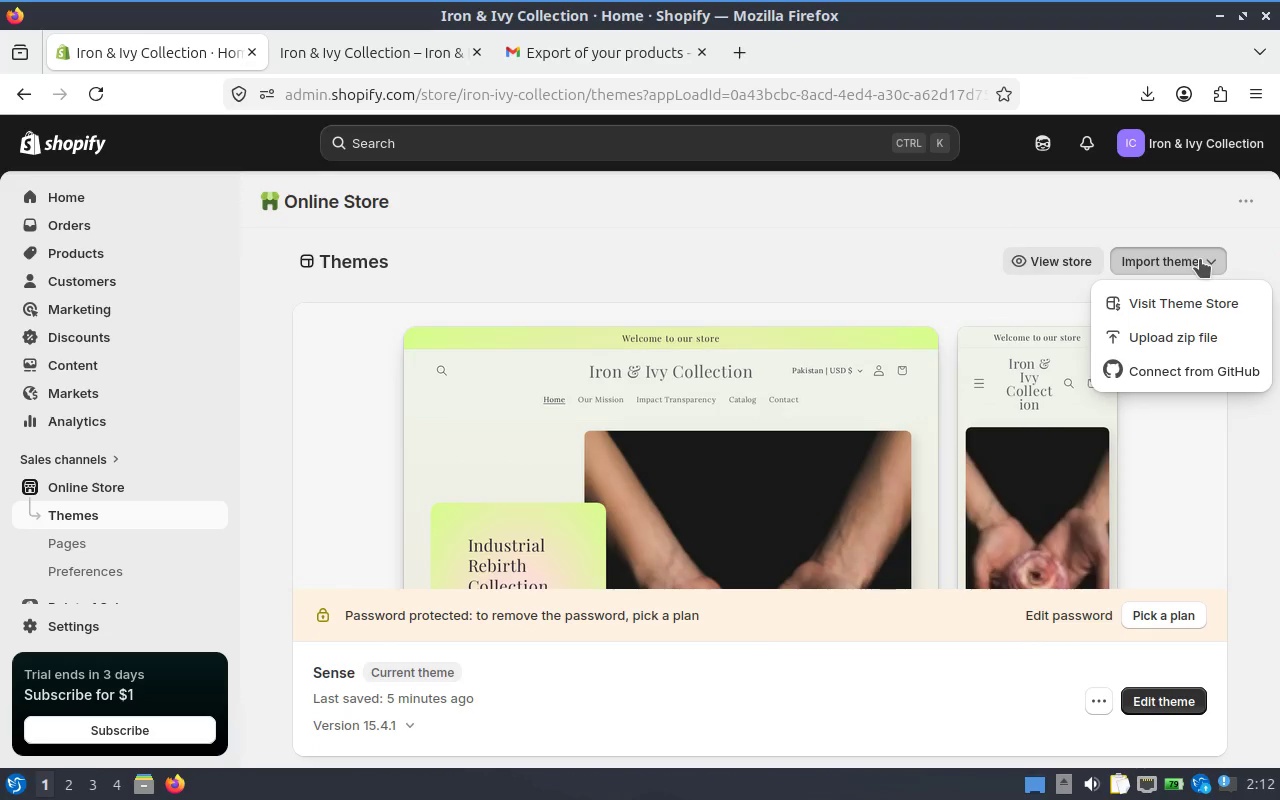 
left_click([1200, 259])
 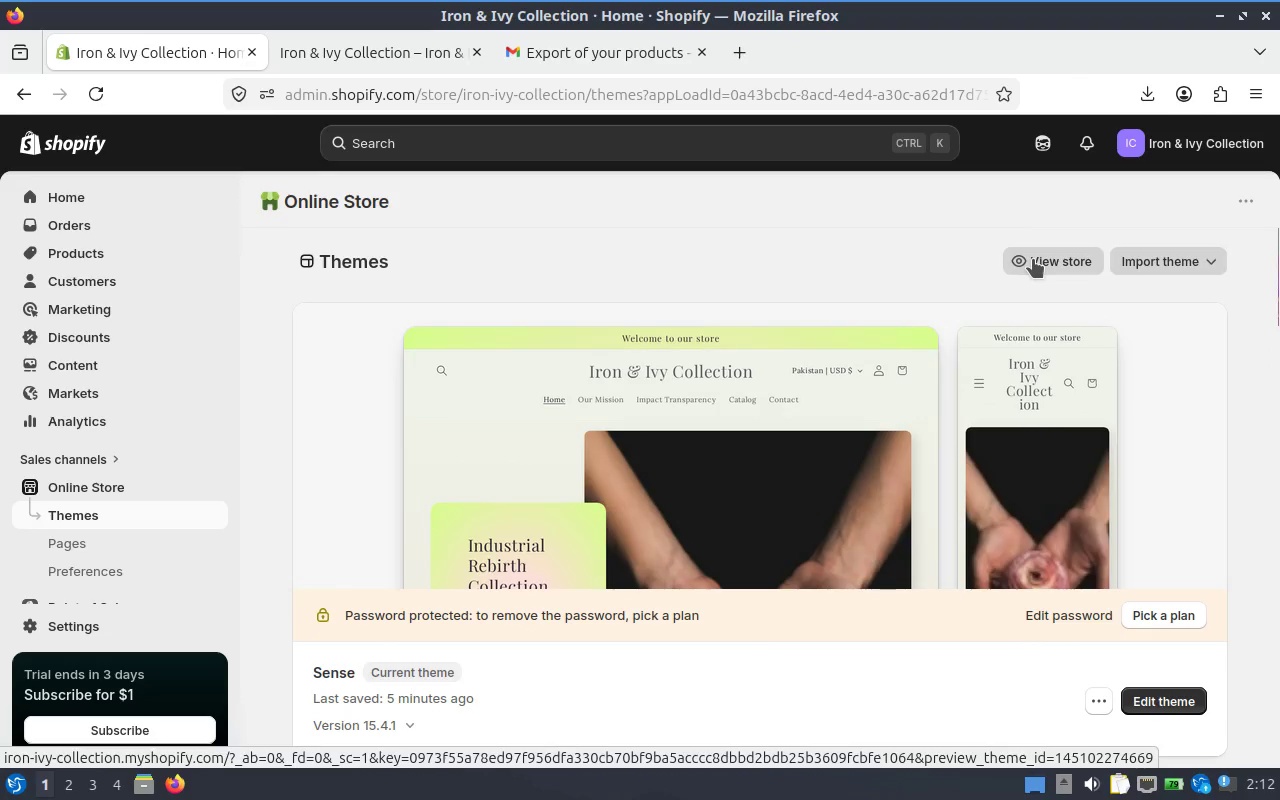 
scroll: coordinate [1033, 259], scroll_direction: up, amount: 1.0
 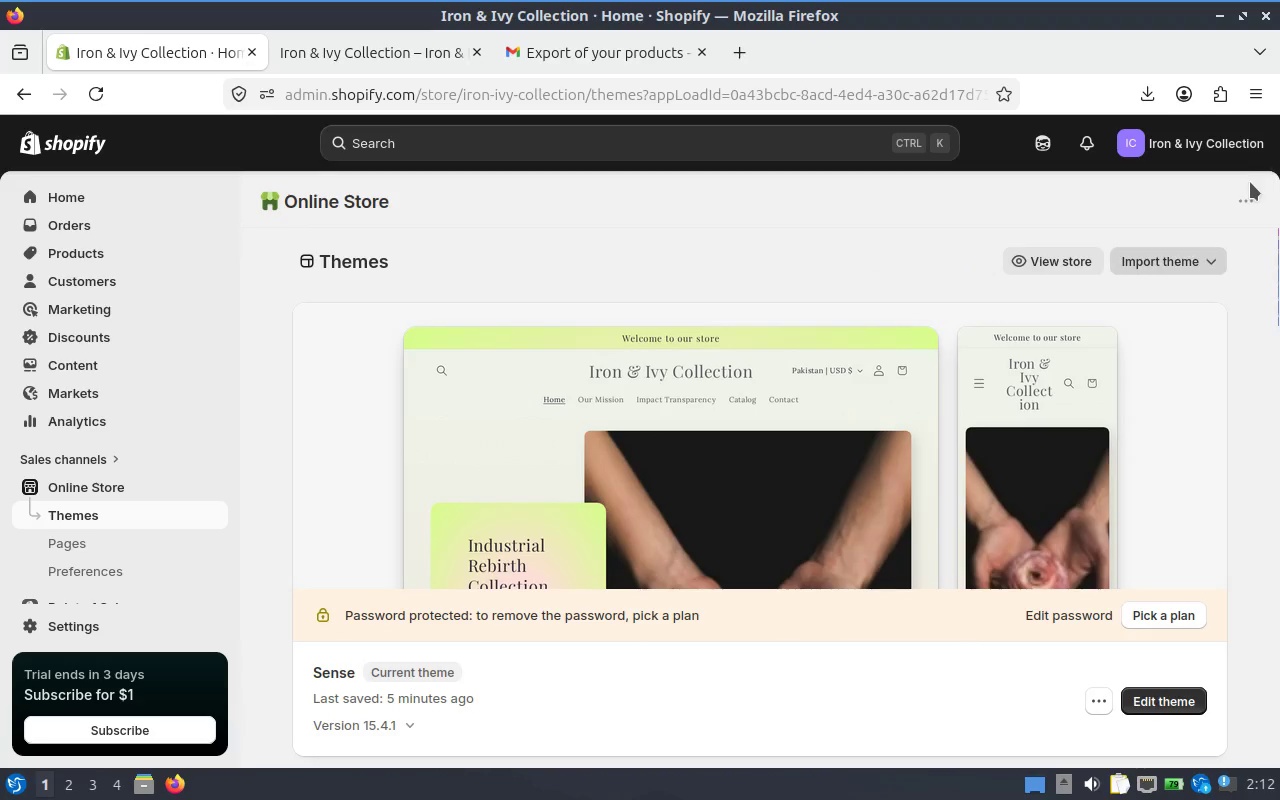 
left_click([1250, 182])
 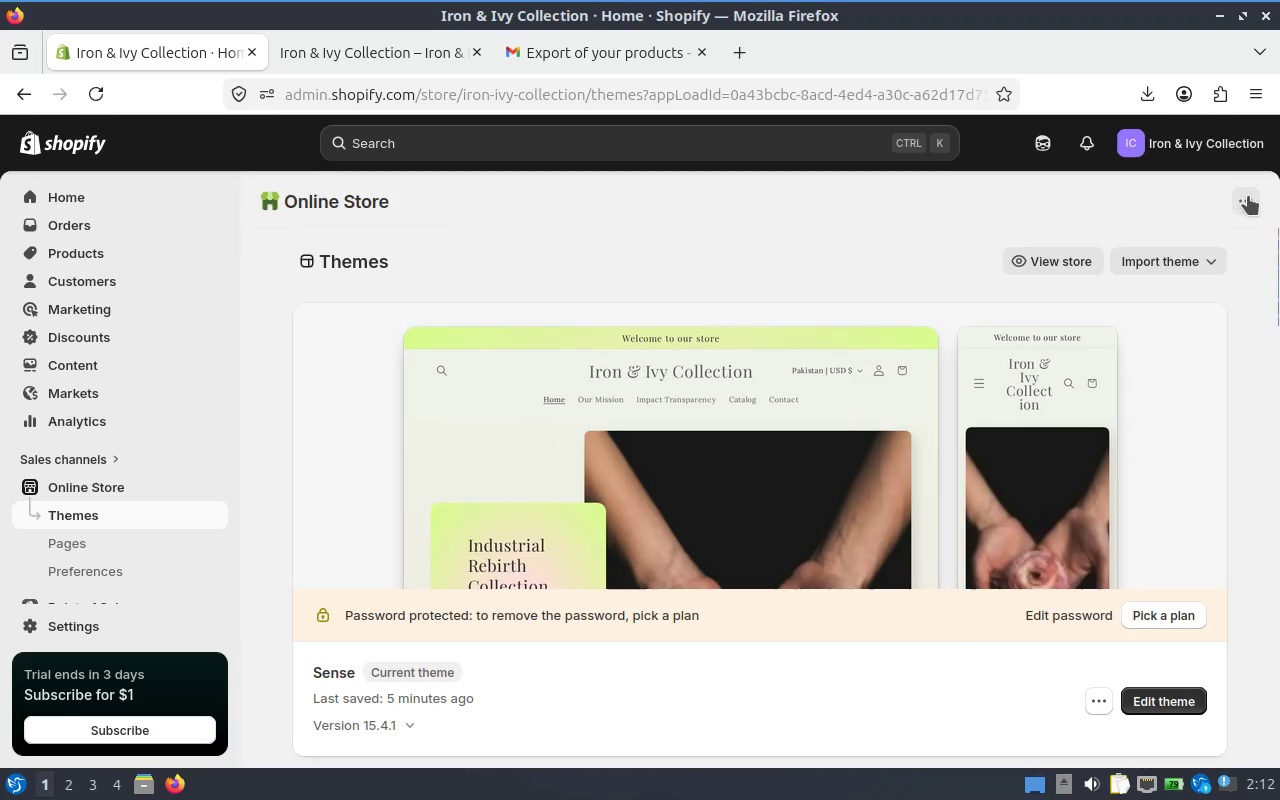 
left_click([1248, 196])
 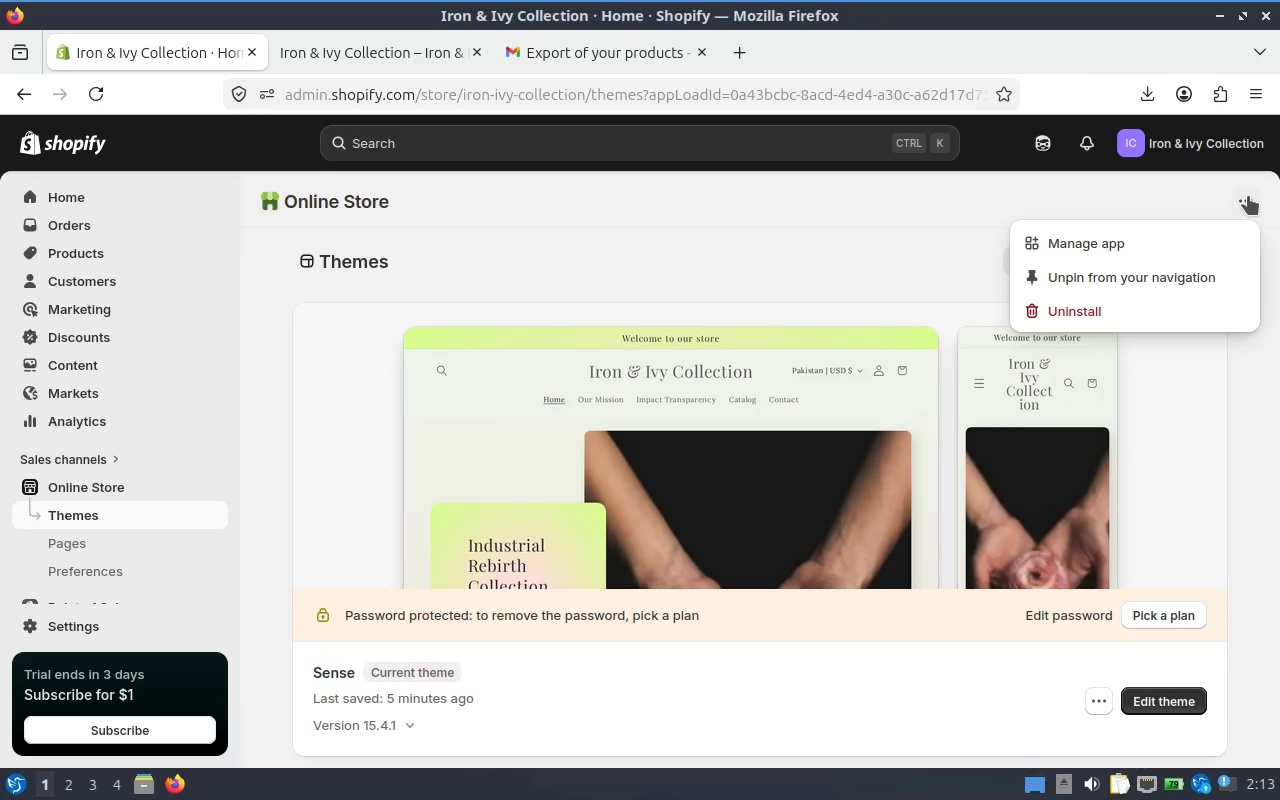 
left_click([1248, 196])
 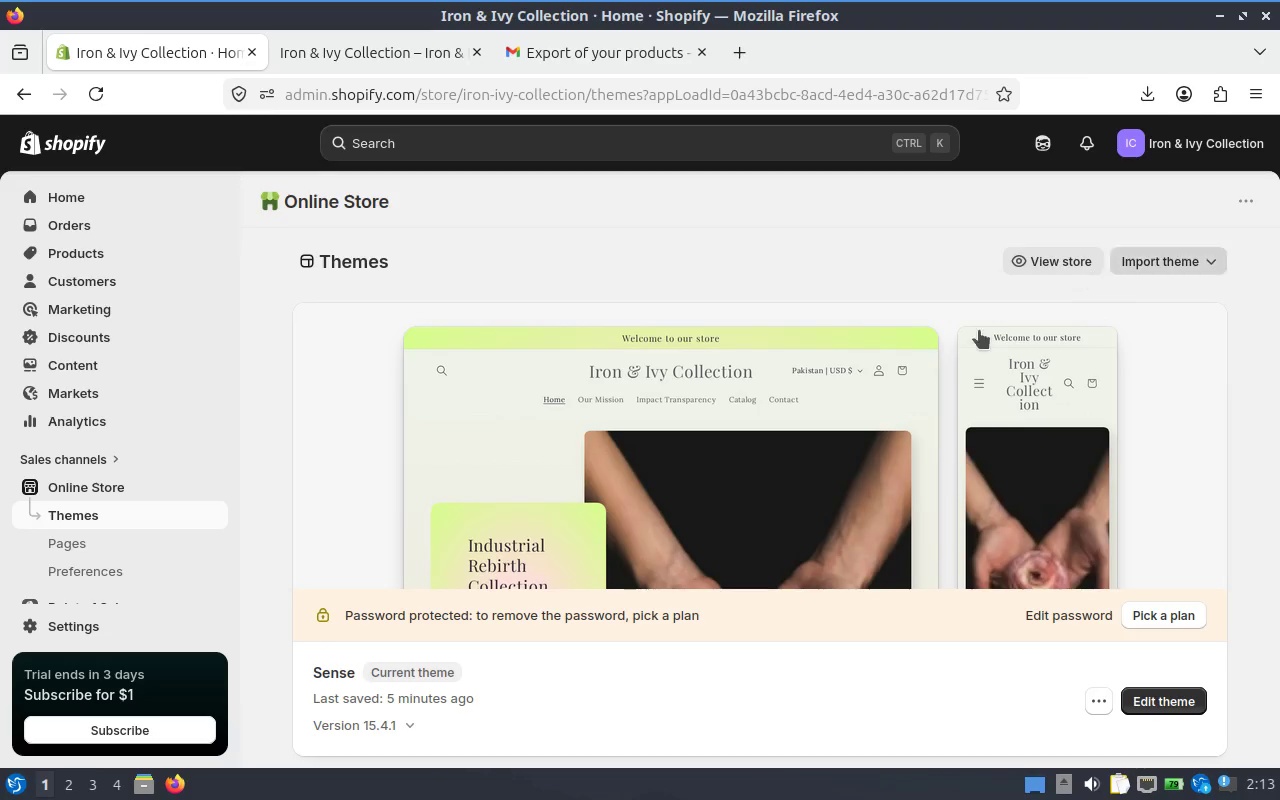 
scroll: coordinate [967, 416], scroll_direction: up, amount: 3.0
 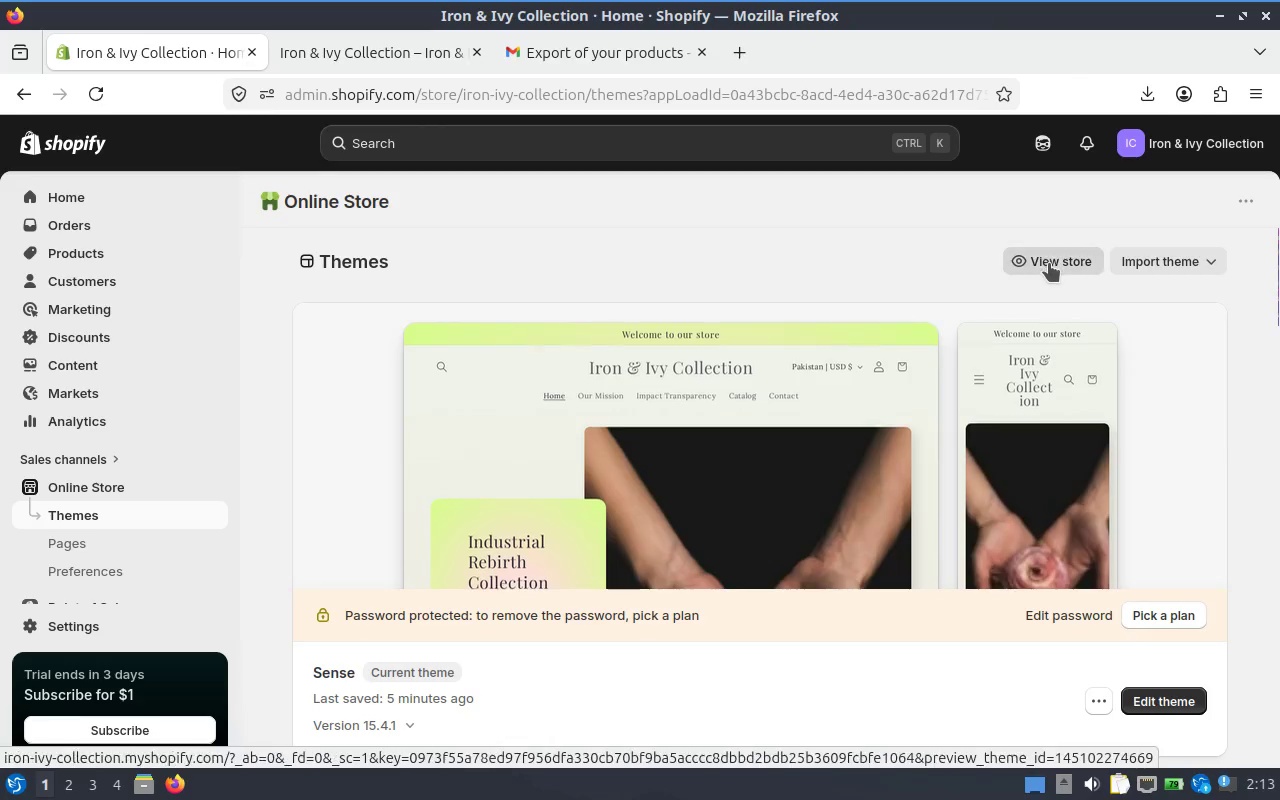 
left_click([1049, 260])
 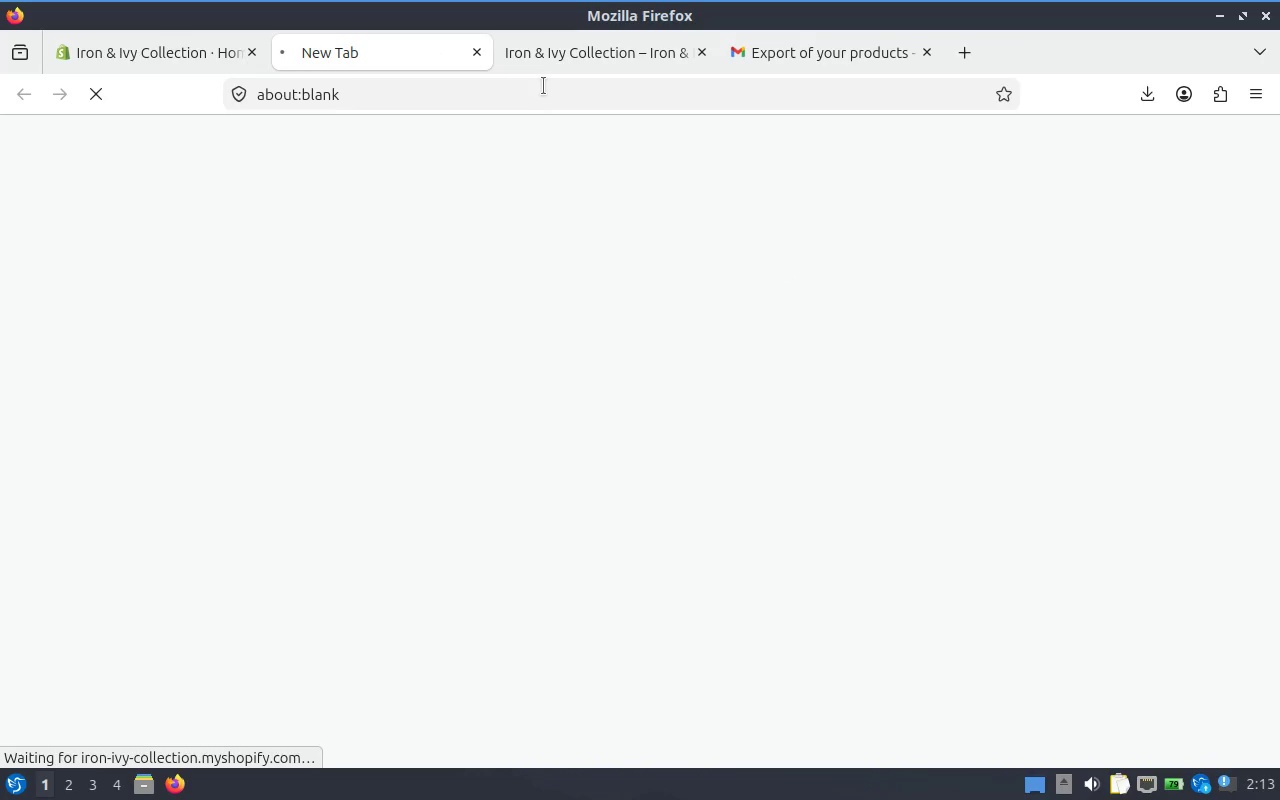 
wait(5.35)
 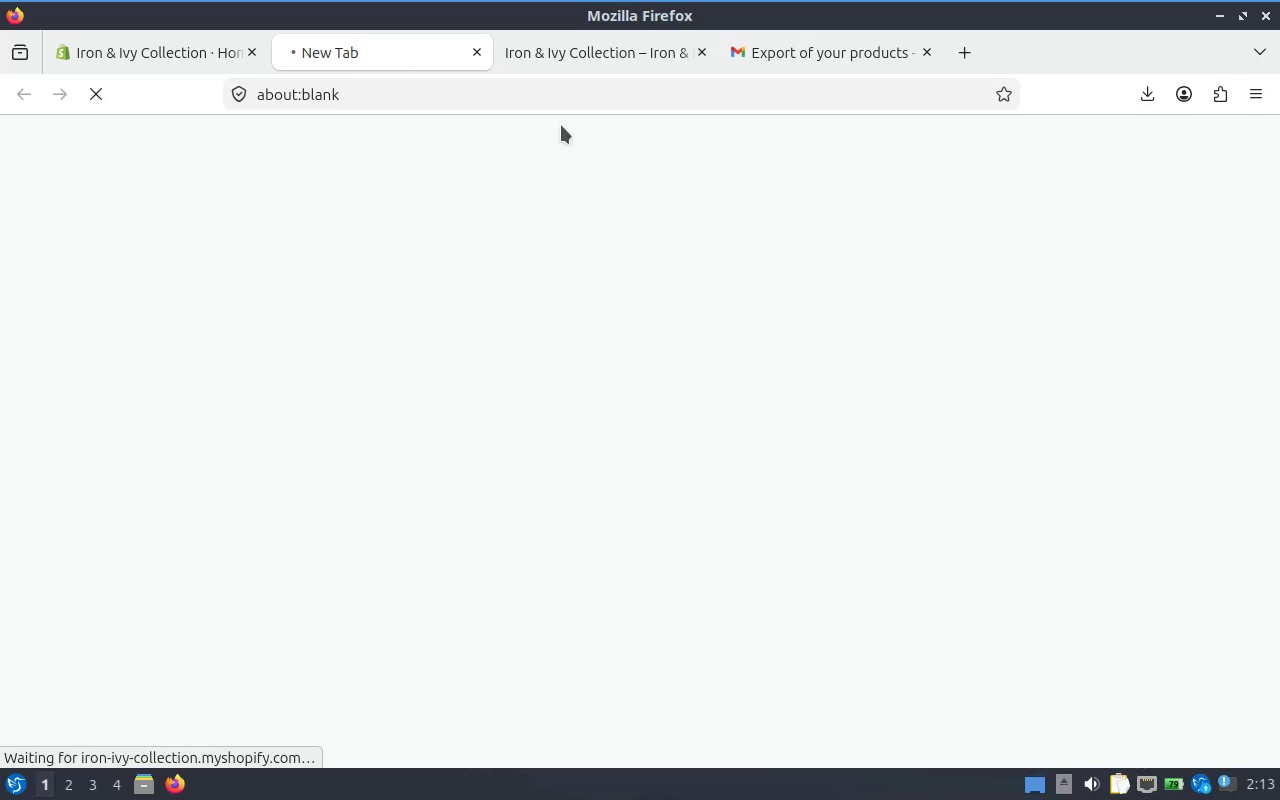 
left_click([583, 88])
 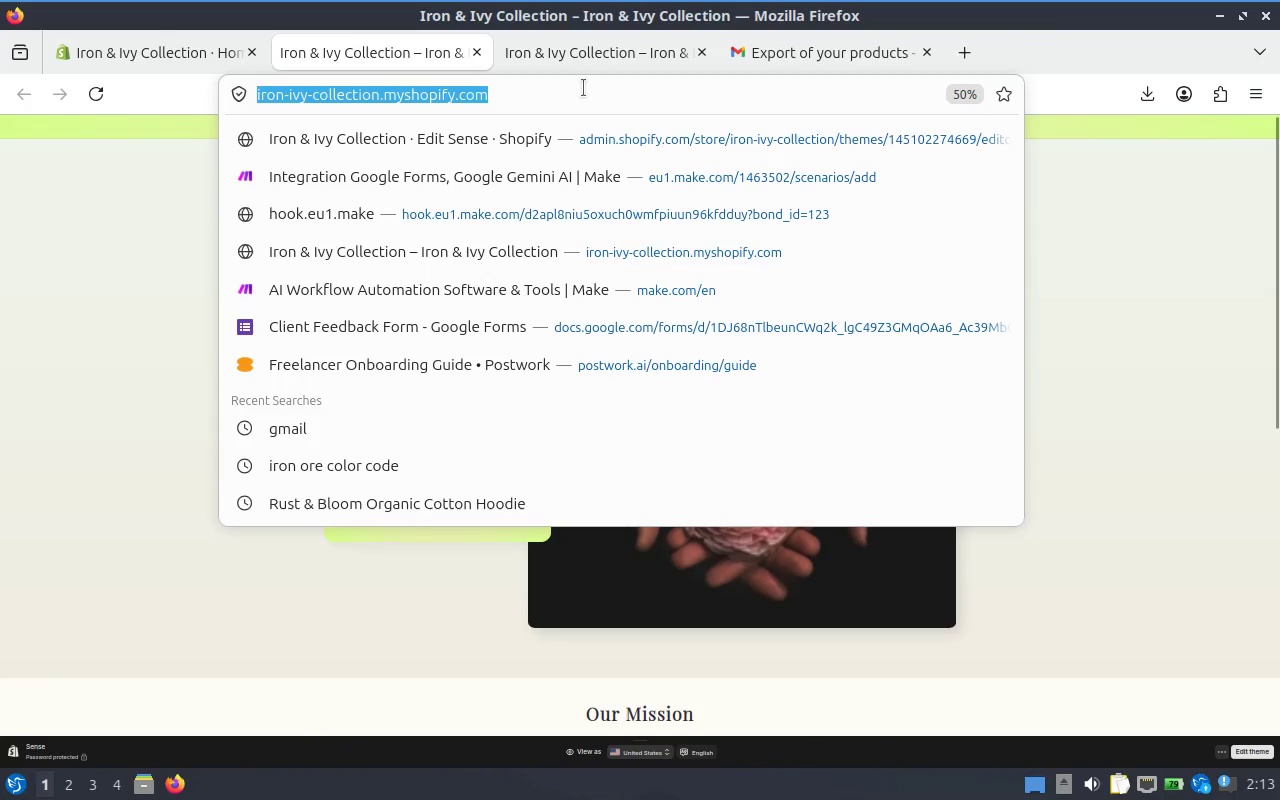 
key(Control+C)
 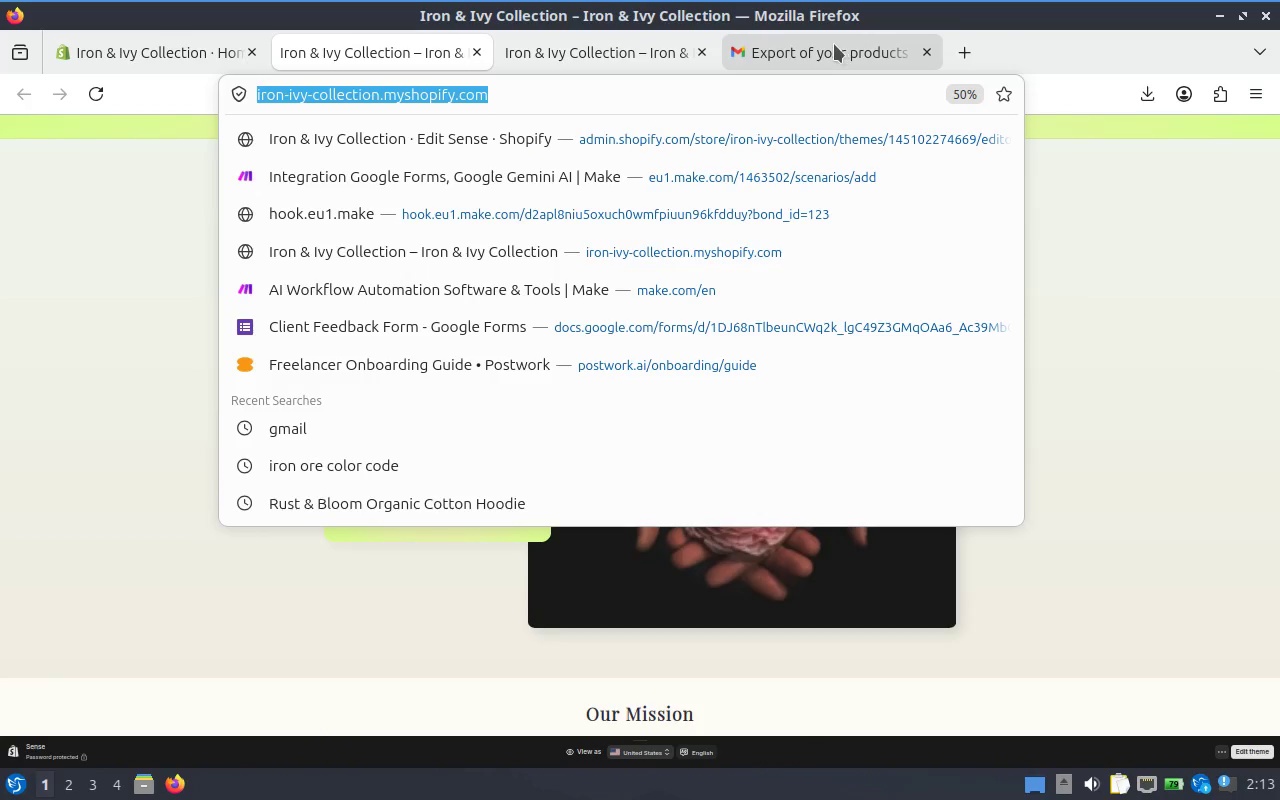 
left_click([831, 45])
 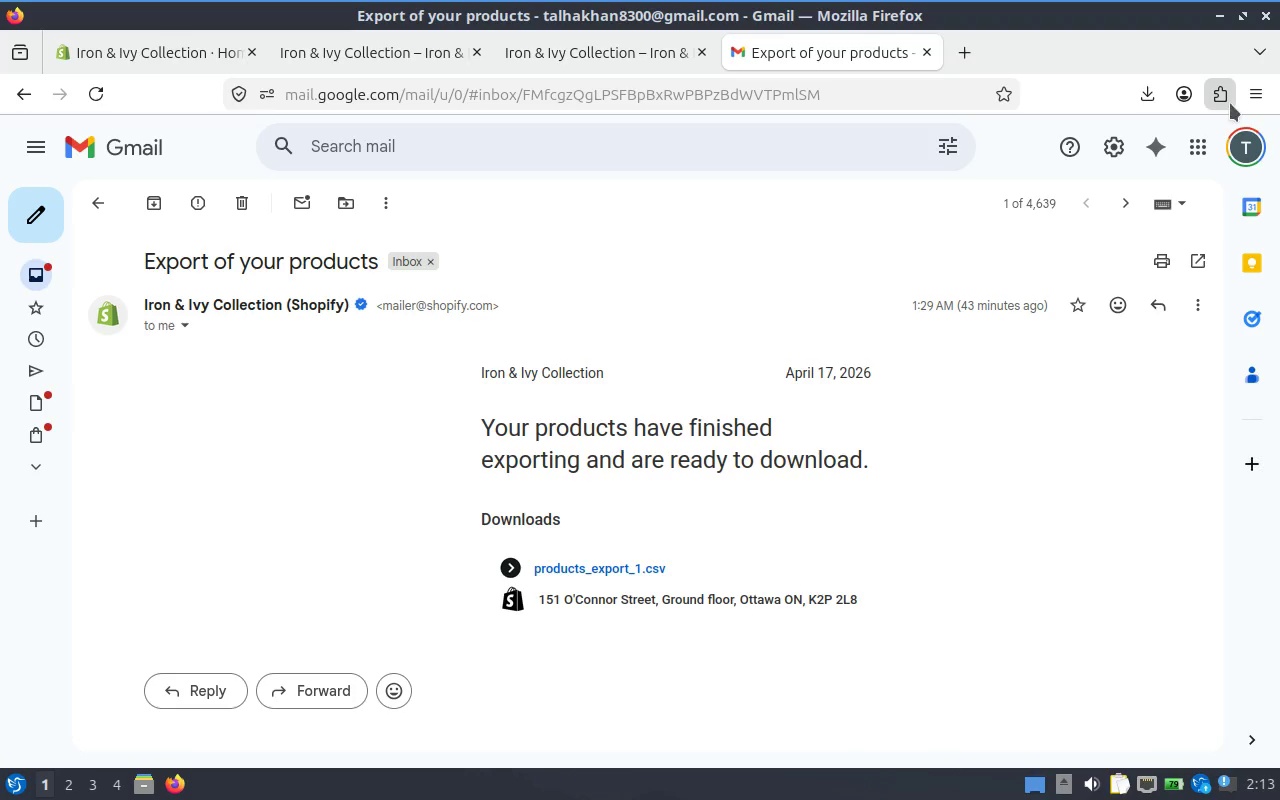 
wait(6.11)
 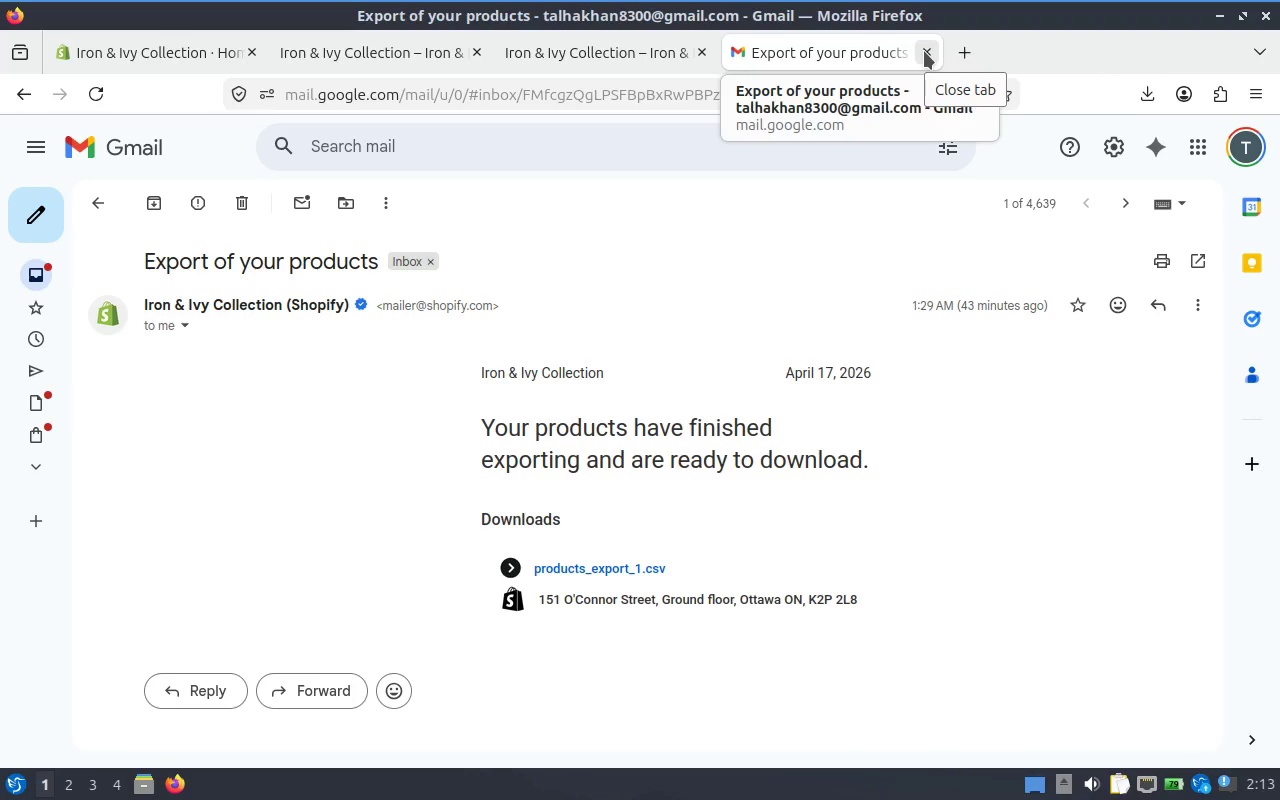 
left_click([1263, 109])
 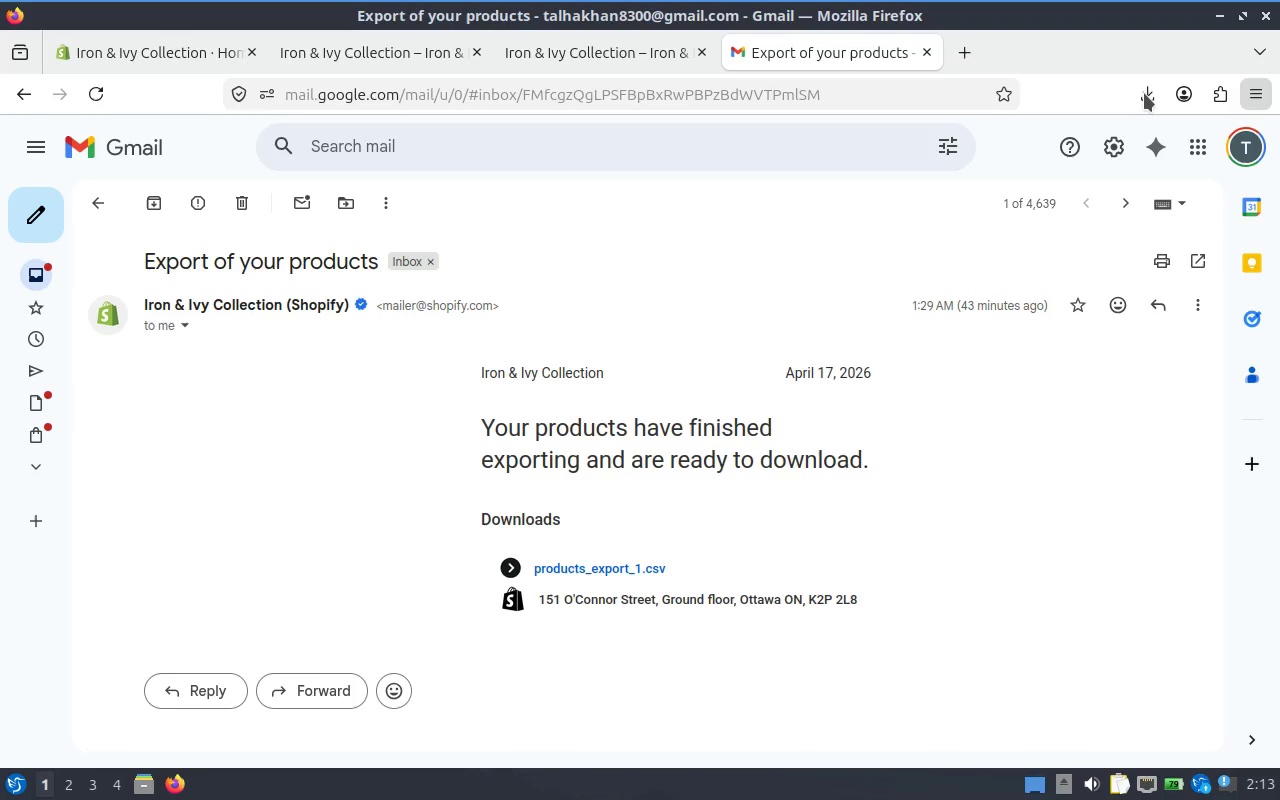 
left_click([1144, 93])
 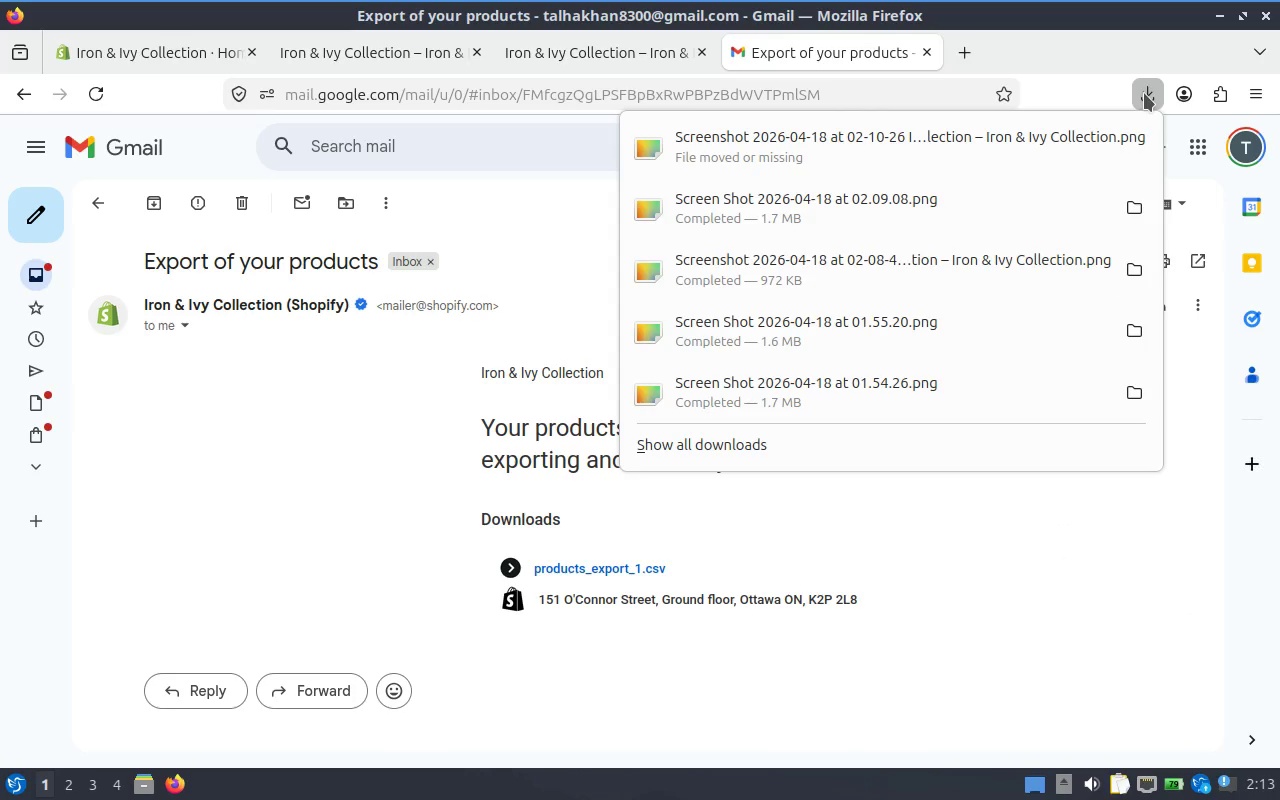 
scroll: coordinate [974, 262], scroll_direction: down, amount: 2.0
 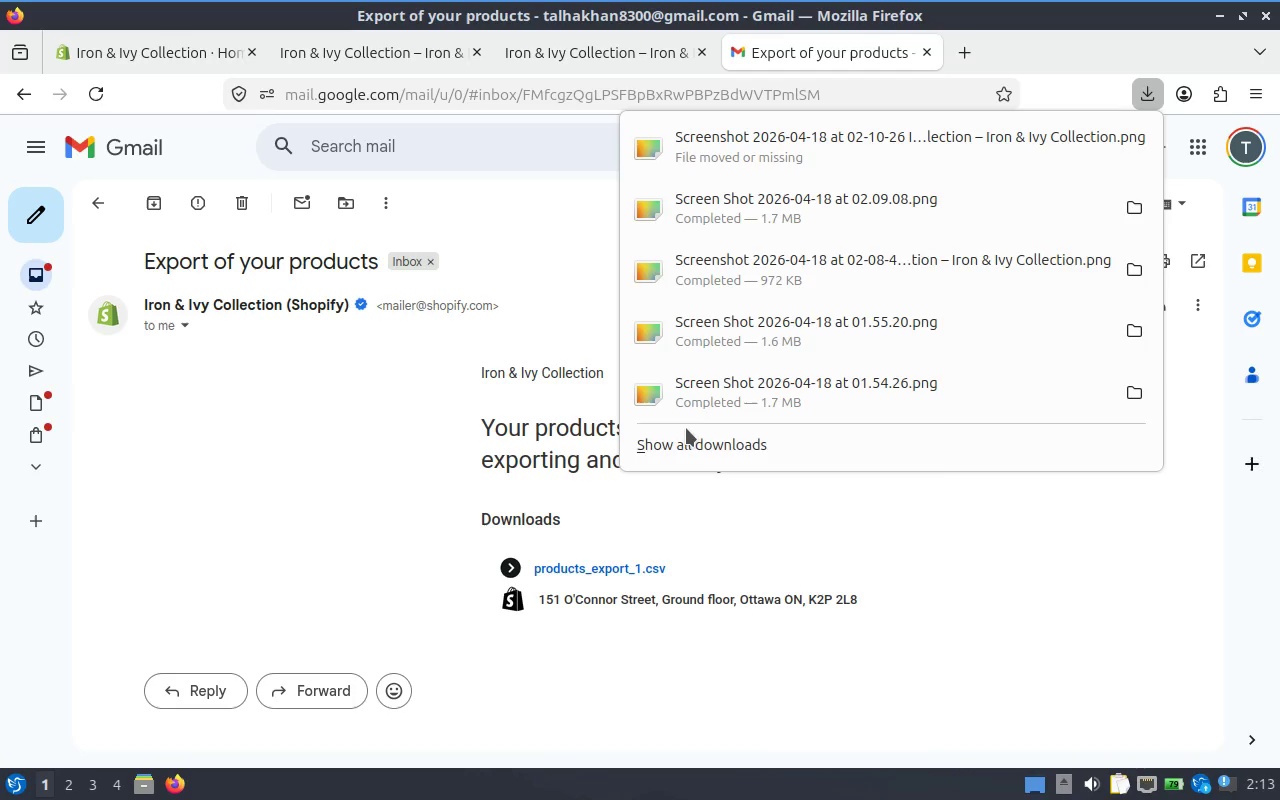 
left_click([687, 432])
 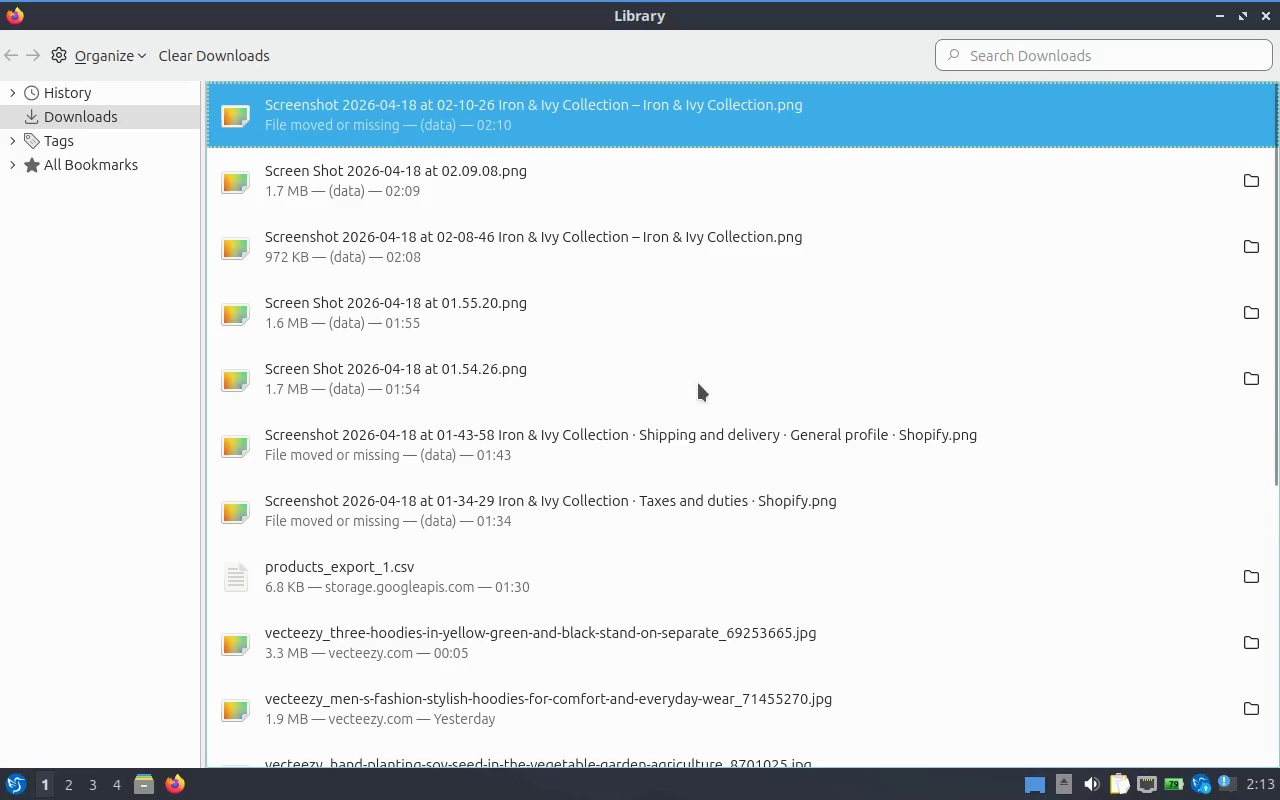 
scroll: coordinate [602, 337], scroll_direction: down, amount: 3.0
 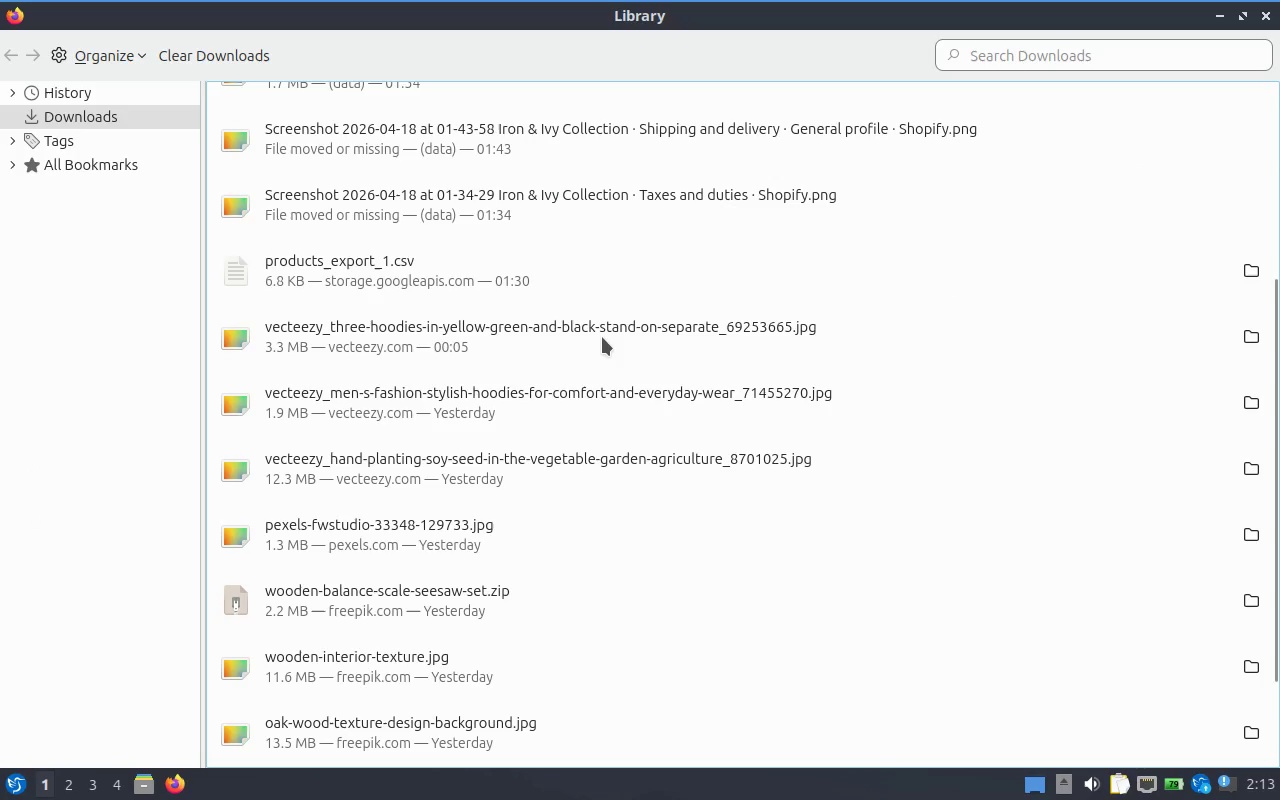 
scroll: coordinate [602, 337], scroll_direction: up, amount: 2.0
 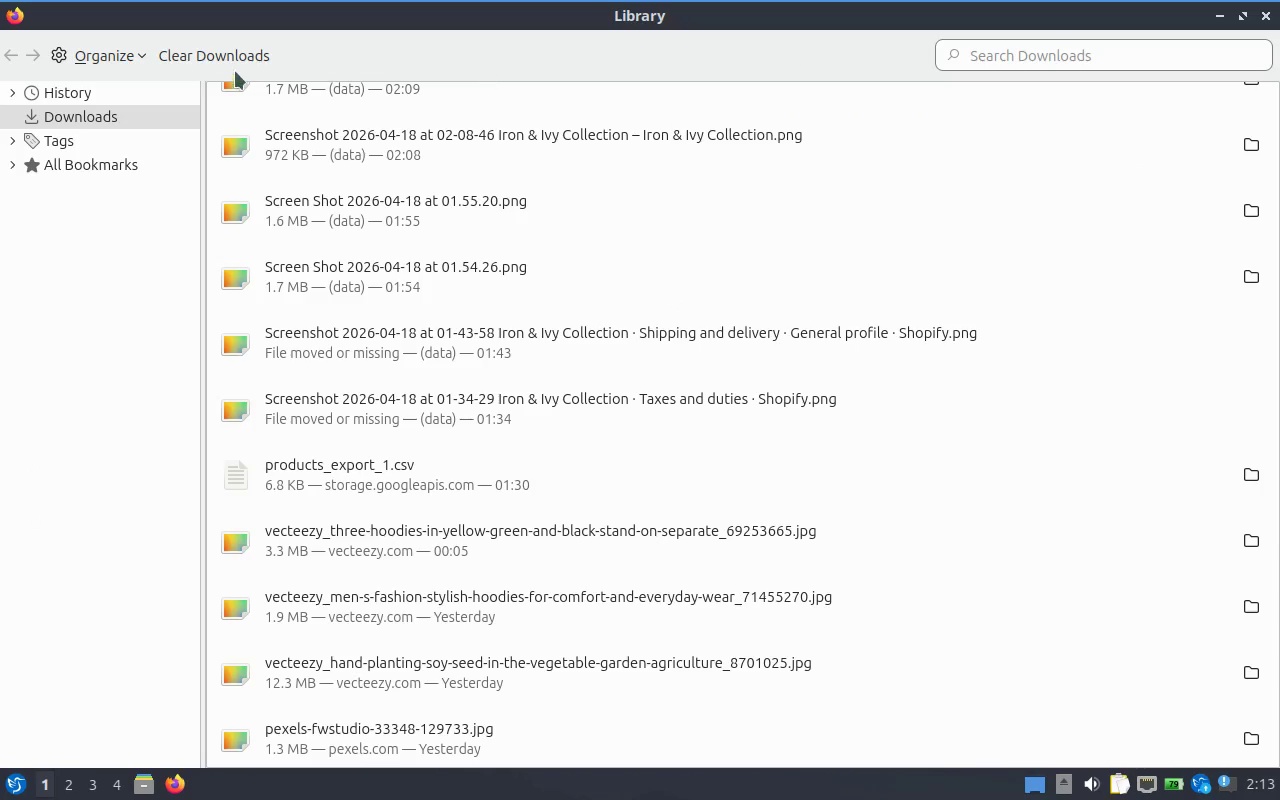 
left_click([4, 56])
 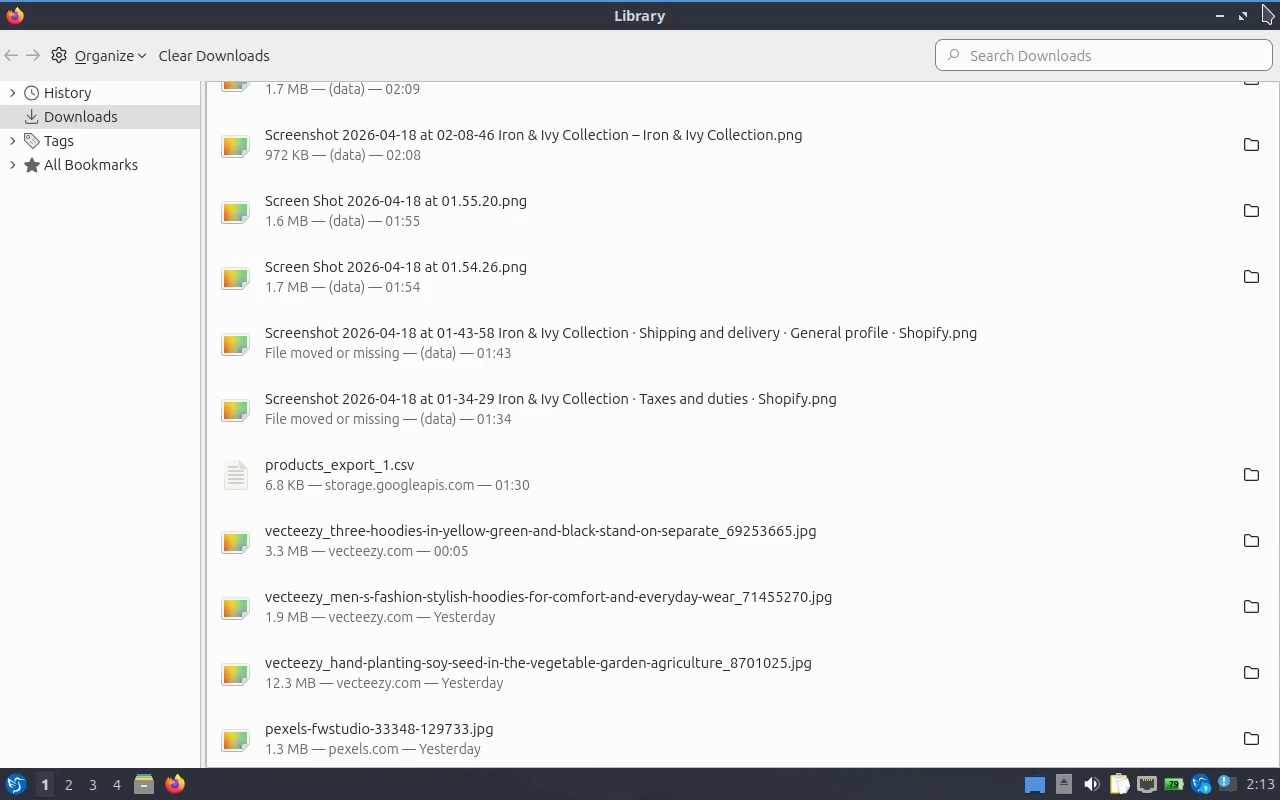 
left_click([1263, 6])
 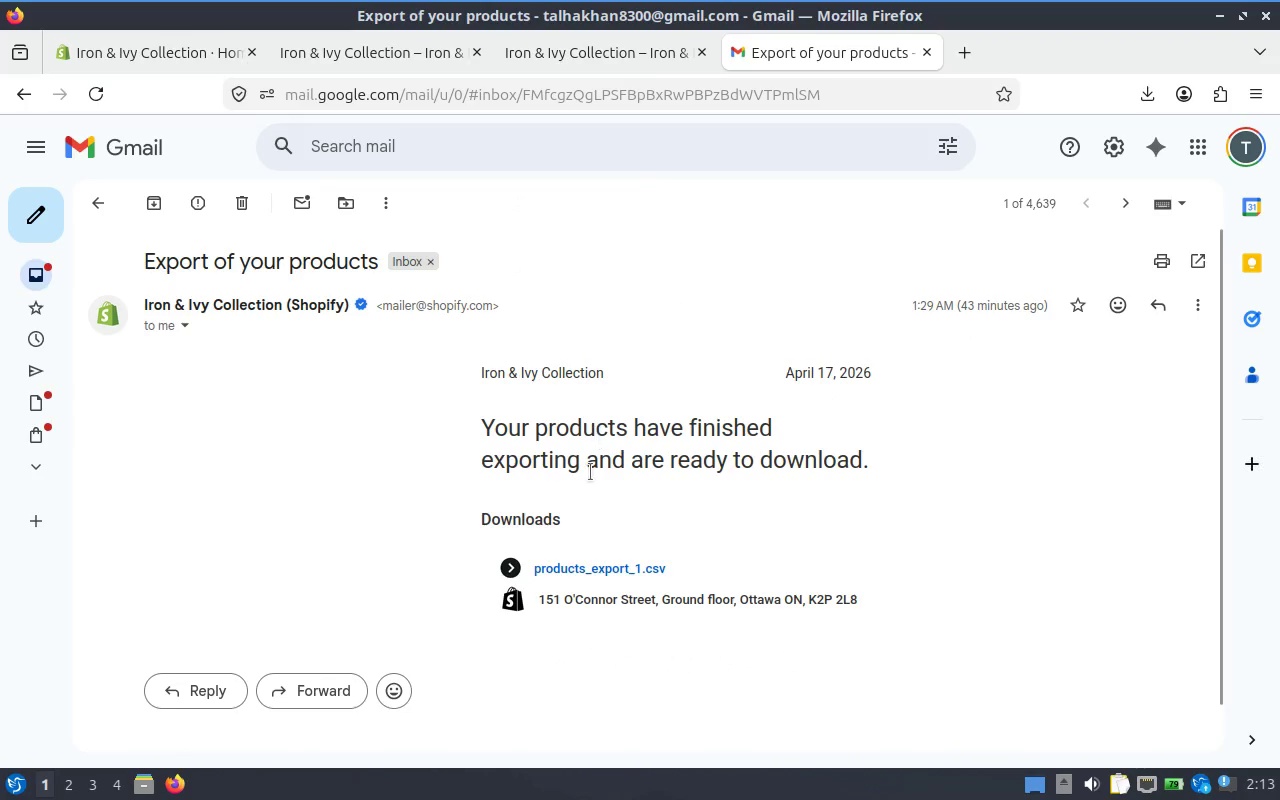 
key(Alt+Tab)
 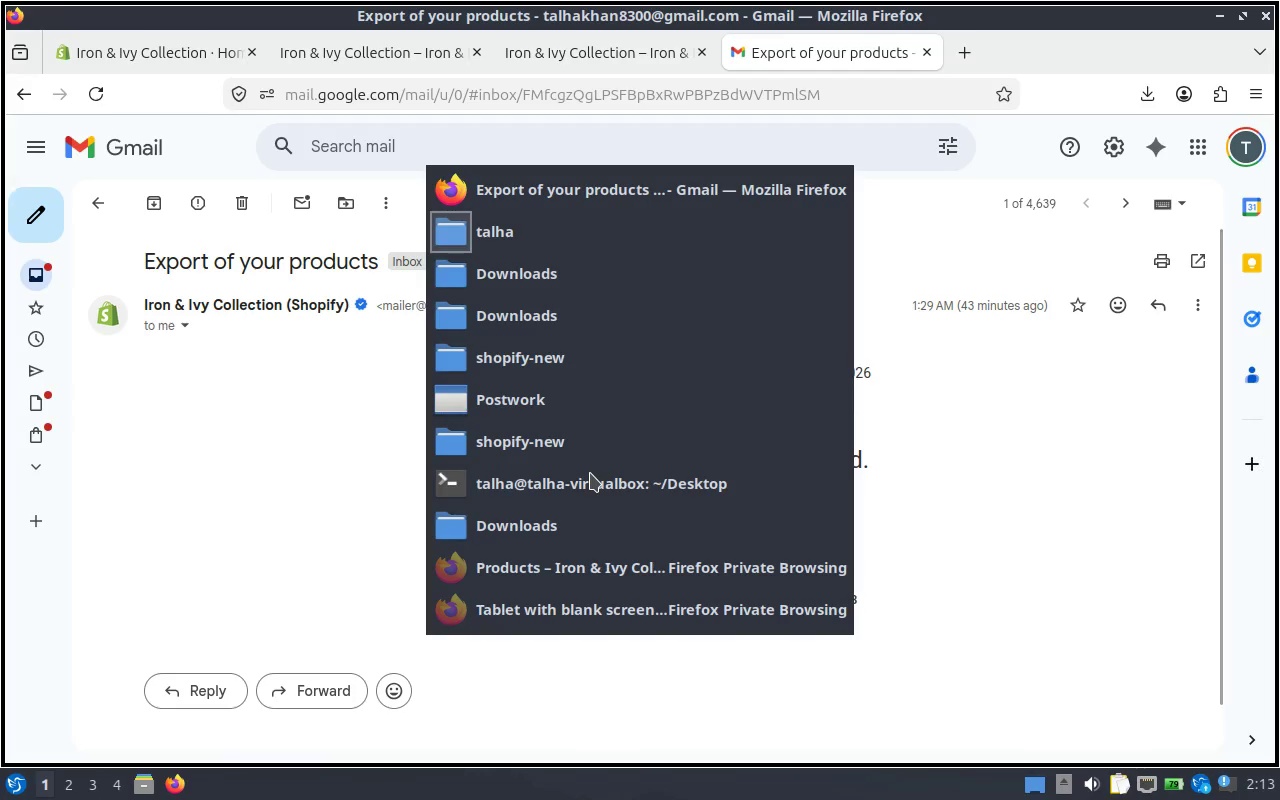 
key(Alt+Tab)
 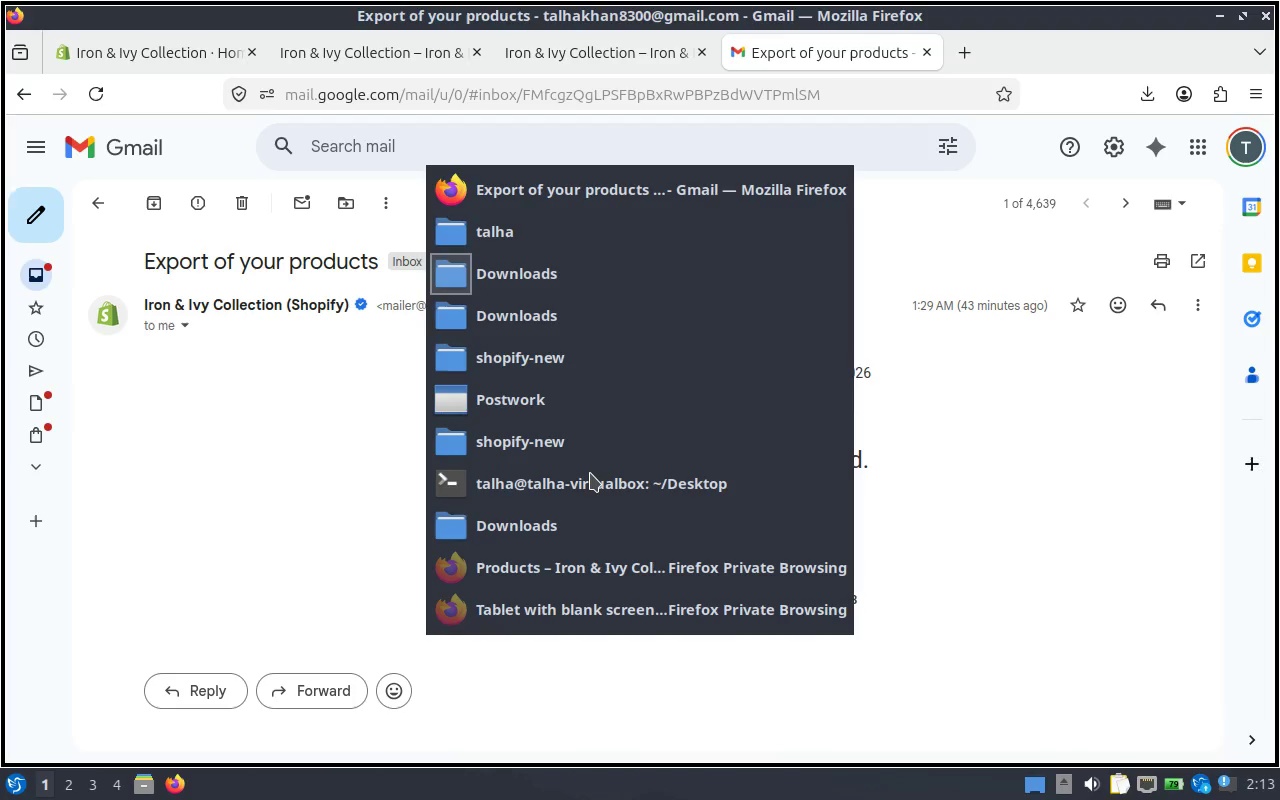 
key(Alt+Tab)
 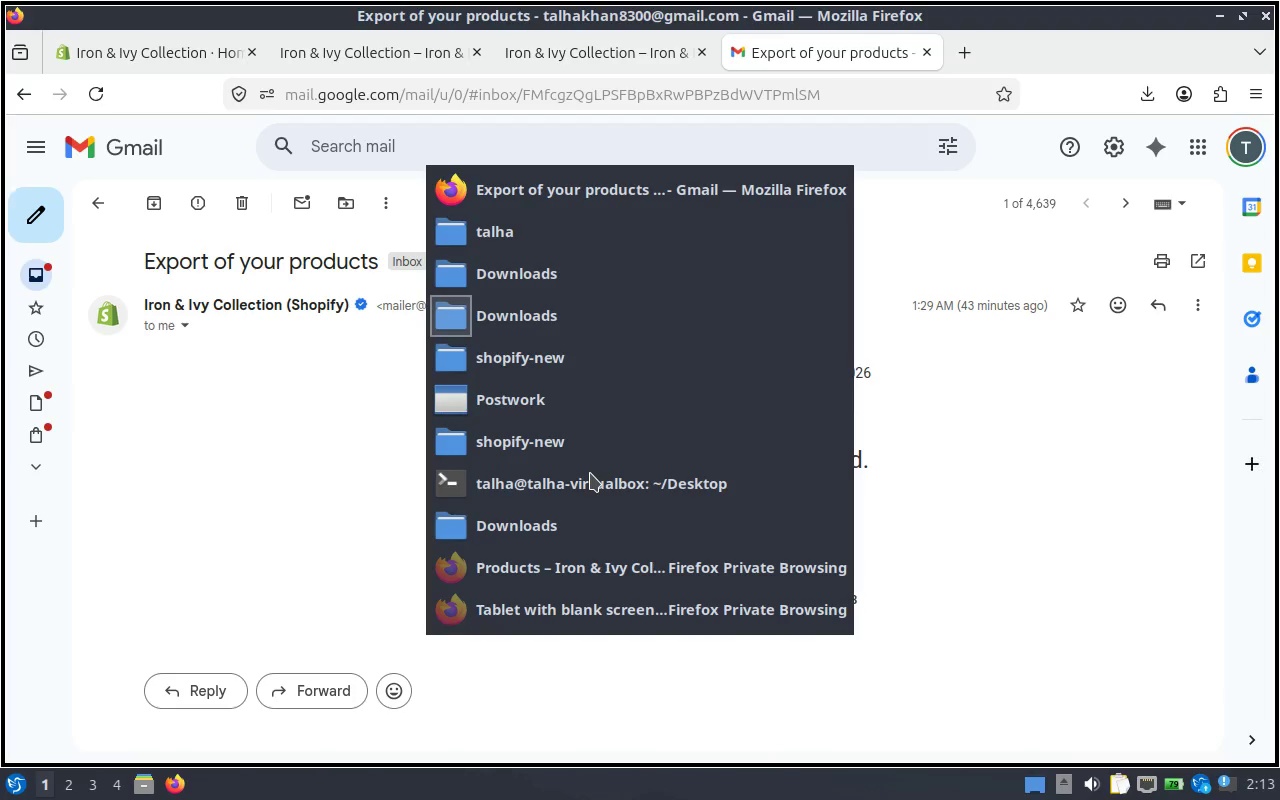 